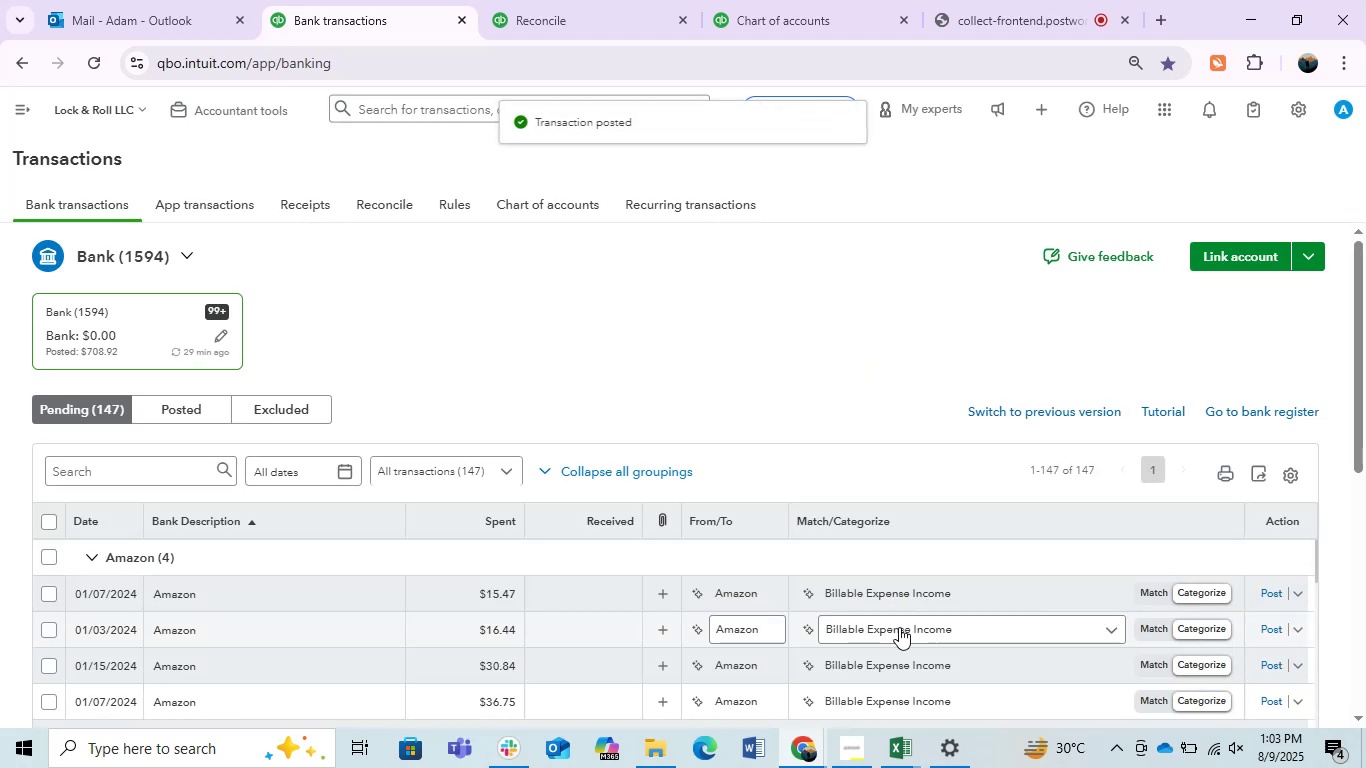 
left_click([899, 627])
 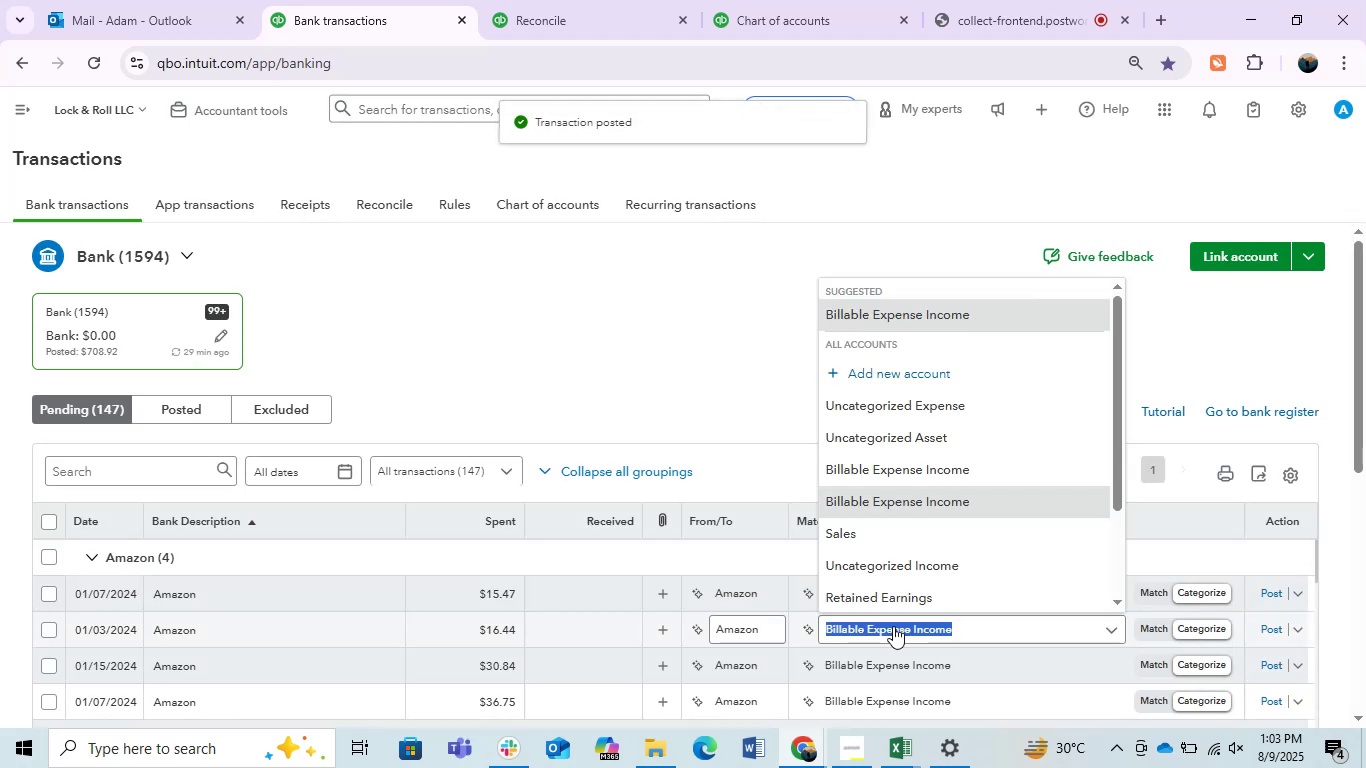 
type(sul)
key(Backspace)
type(ppl)
 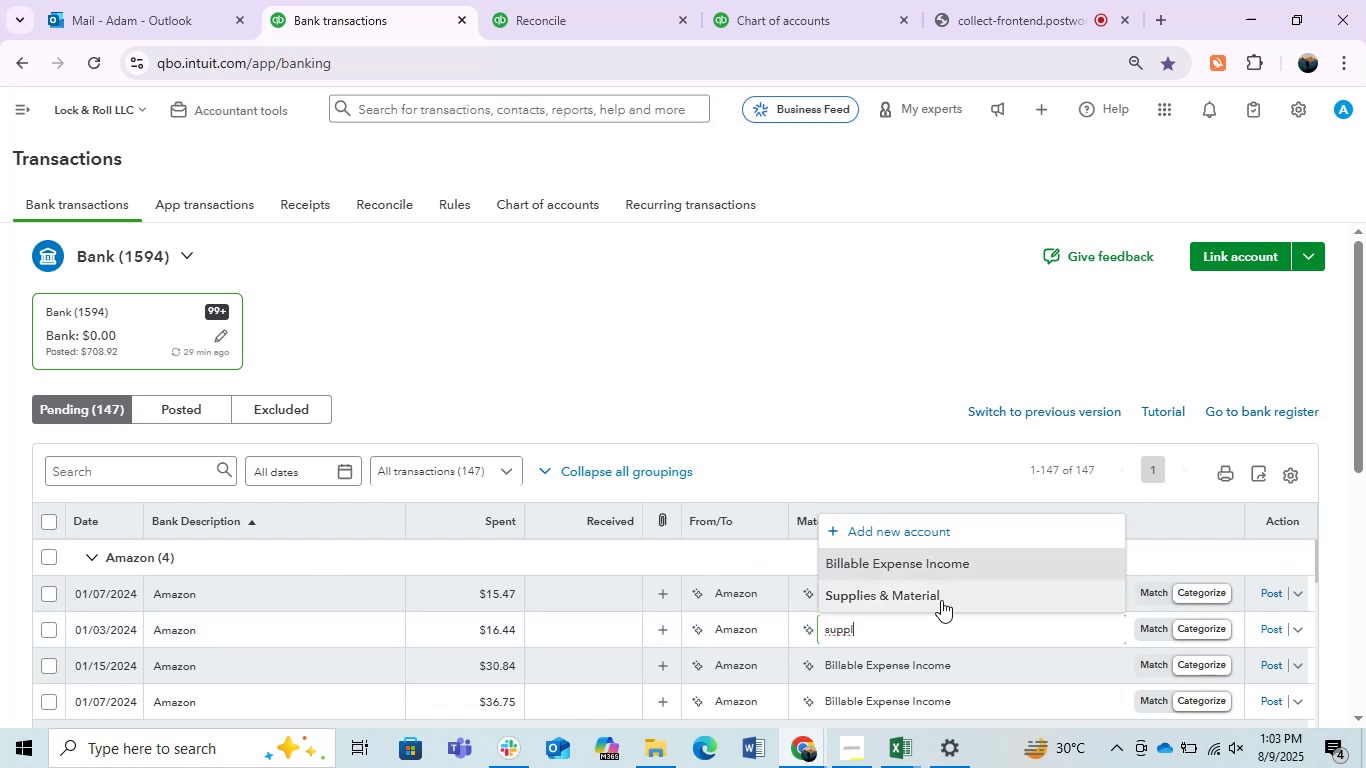 
left_click([939, 599])
 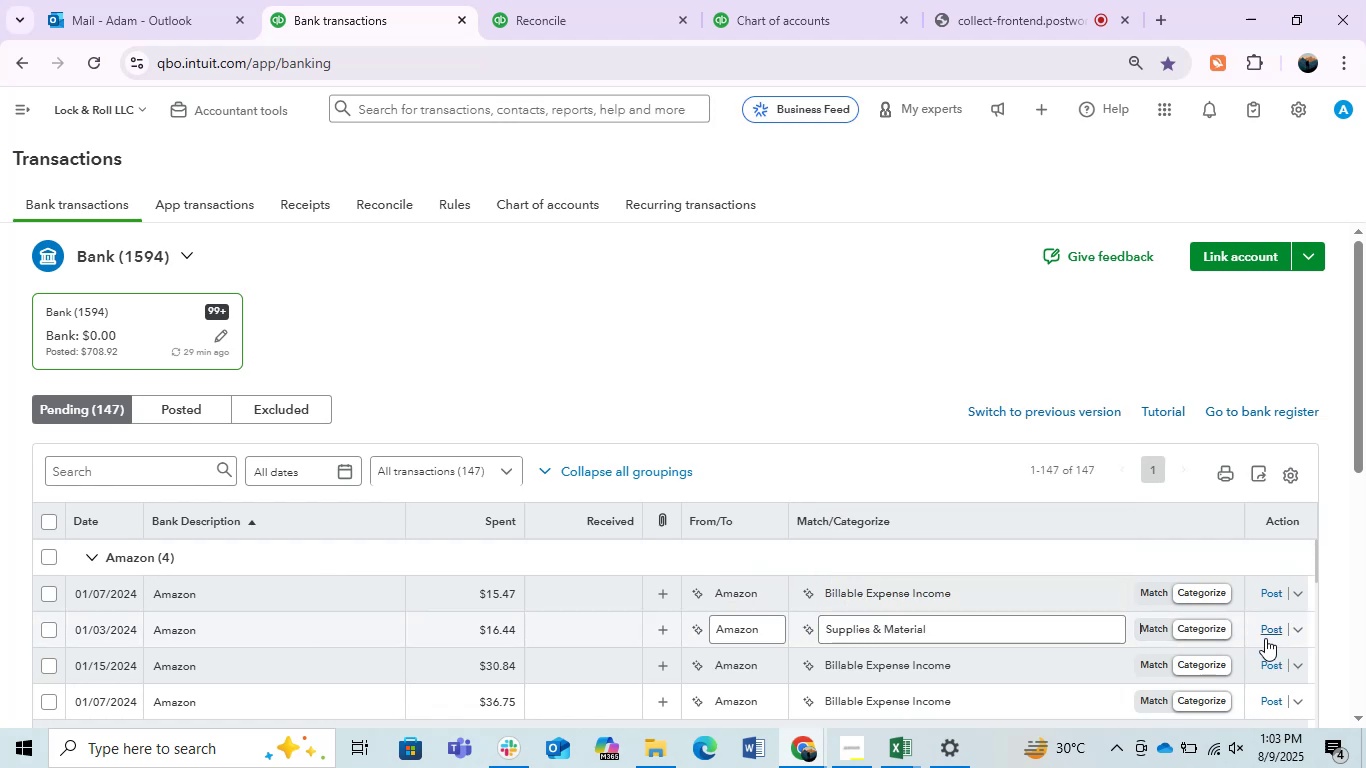 
left_click([1269, 635])
 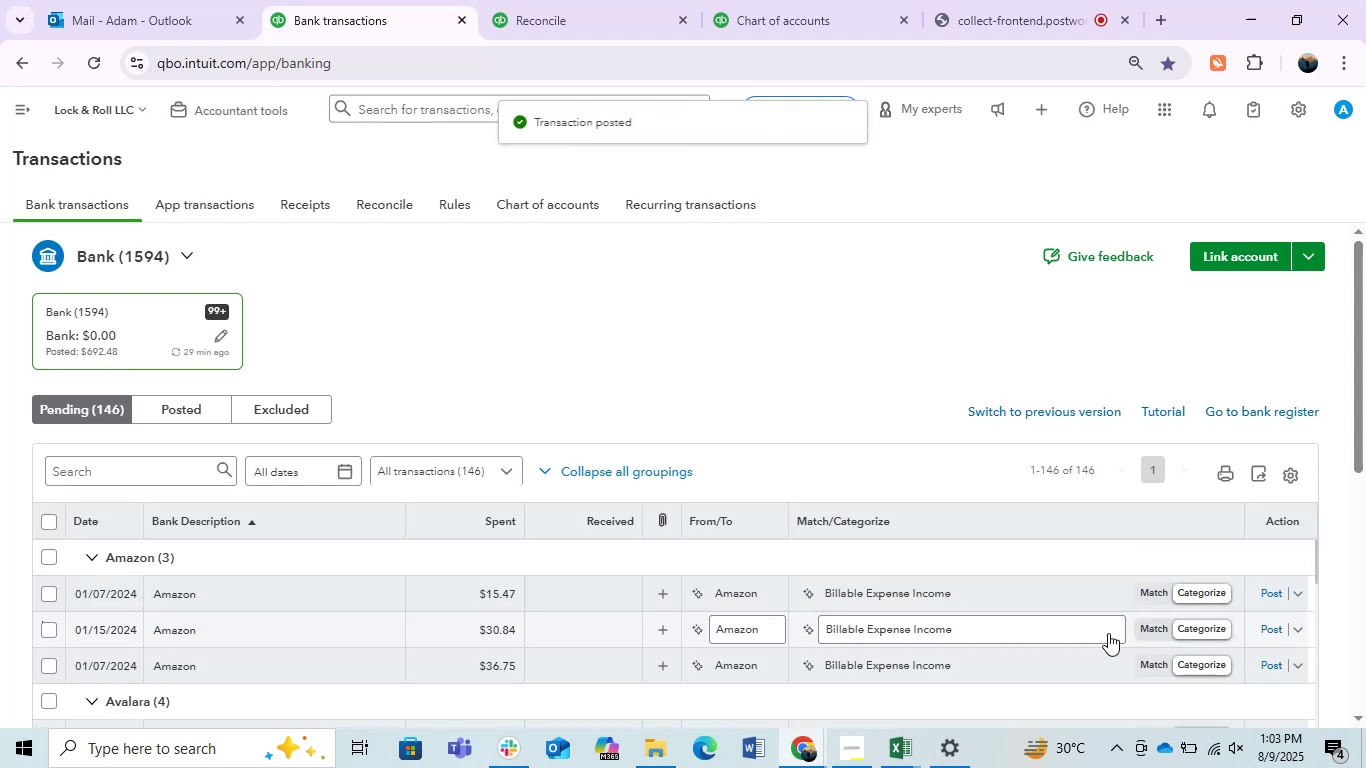 
left_click([922, 592])
 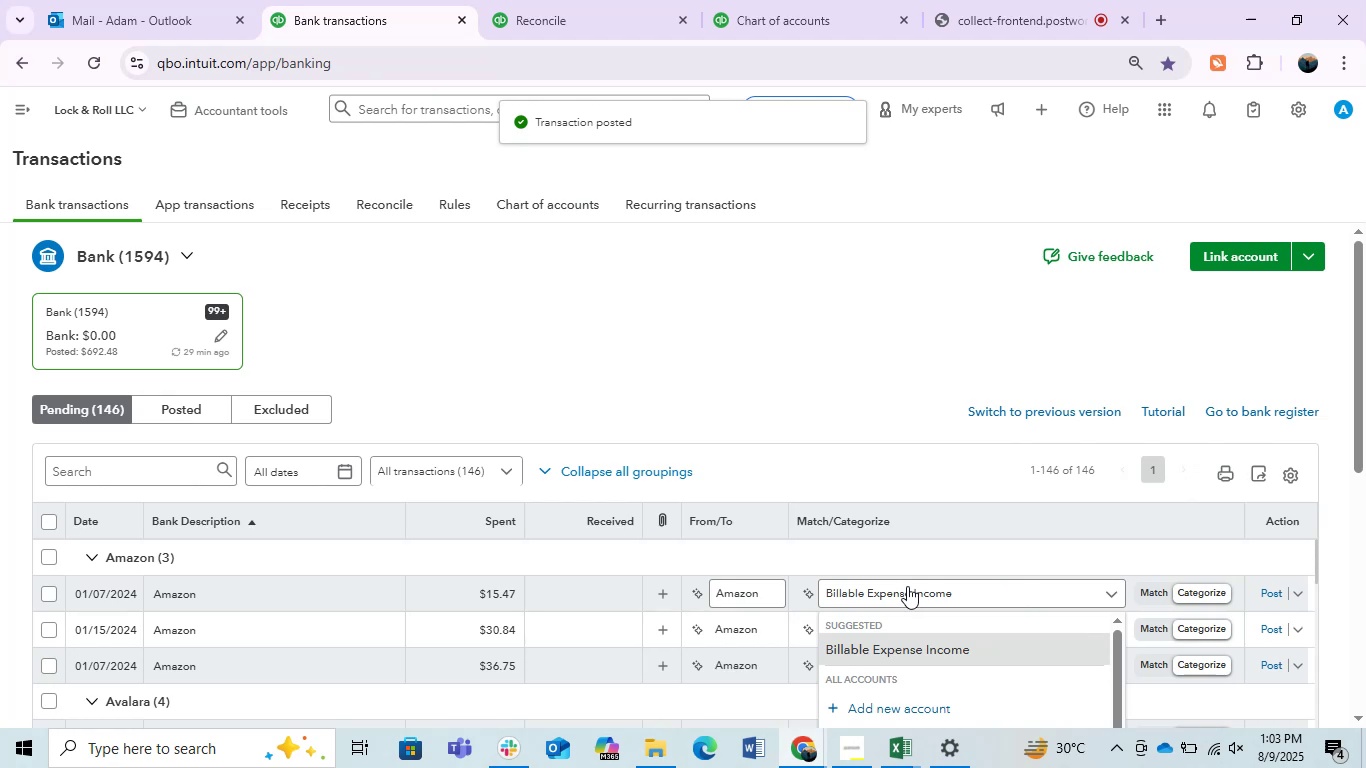 
left_click([894, 595])
 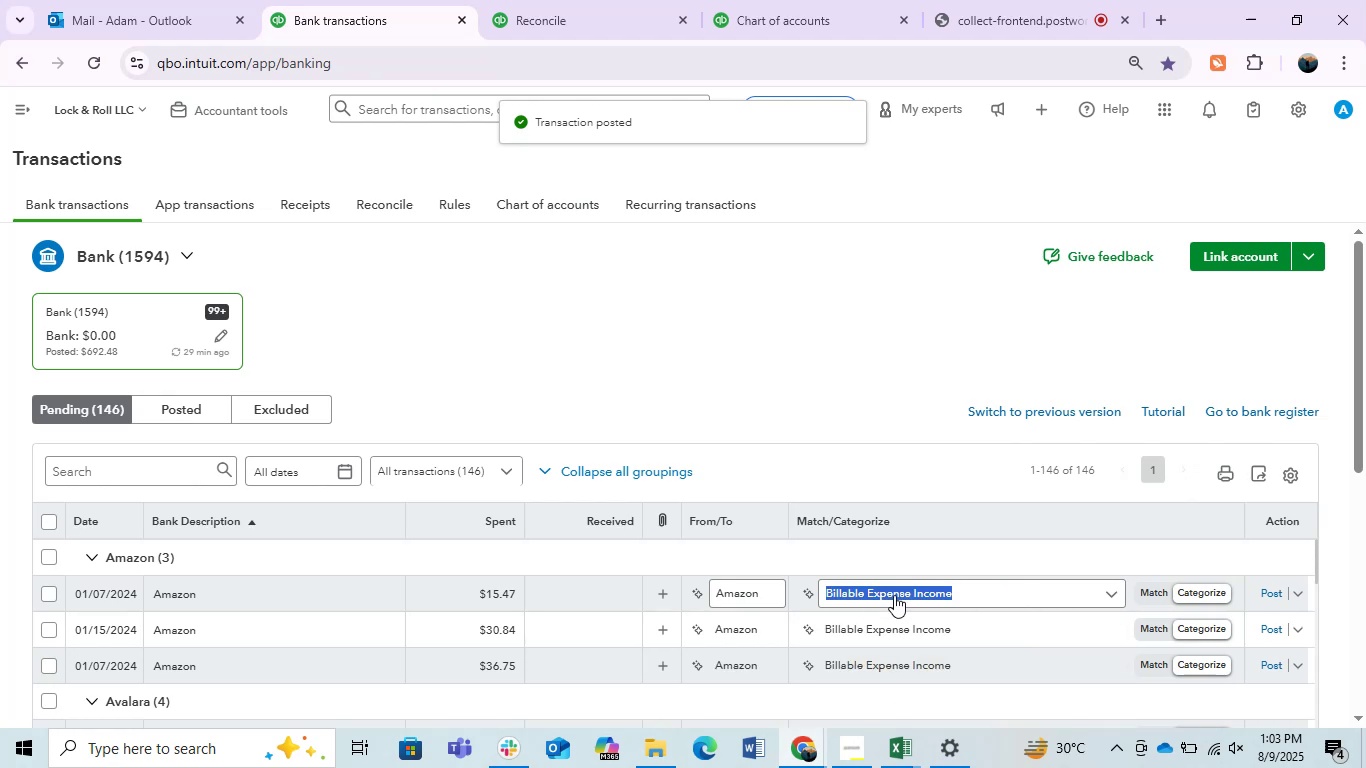 
type(suppli)
 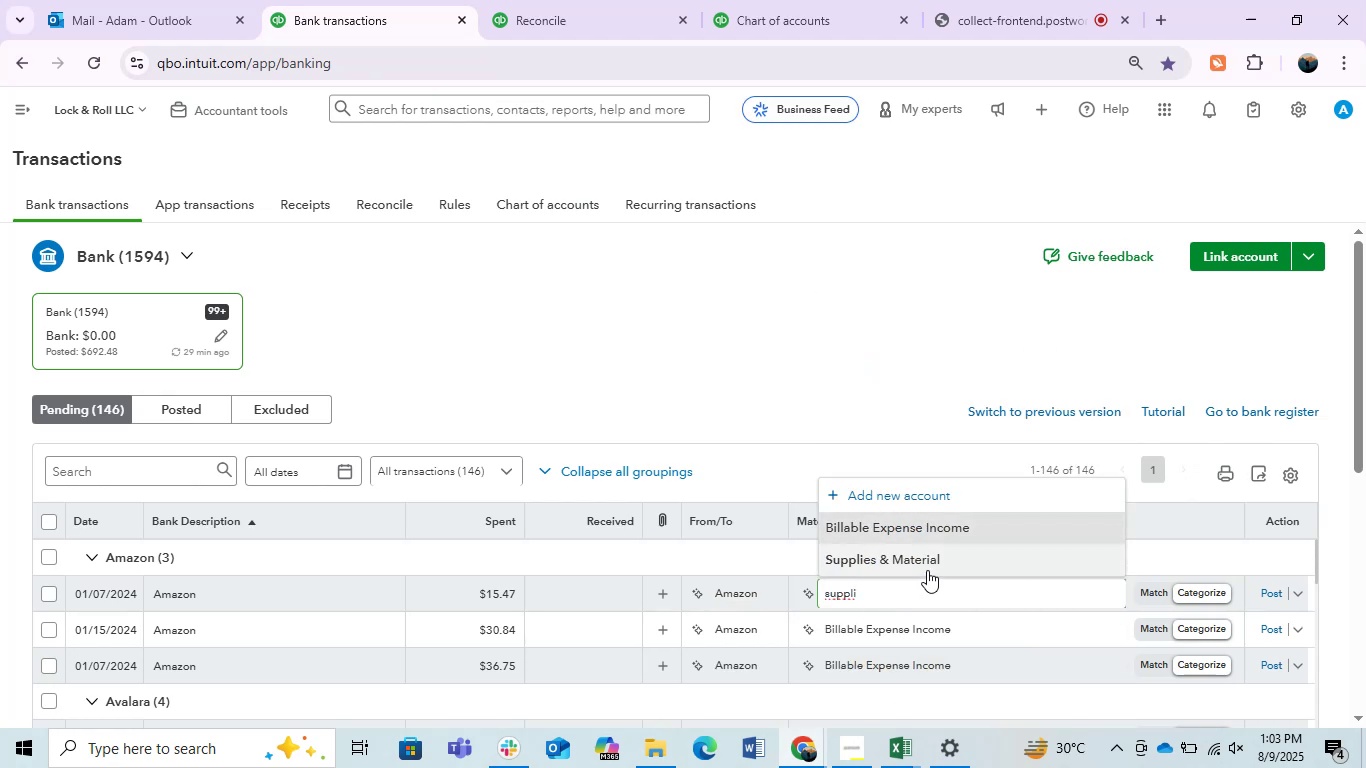 
left_click([927, 567])
 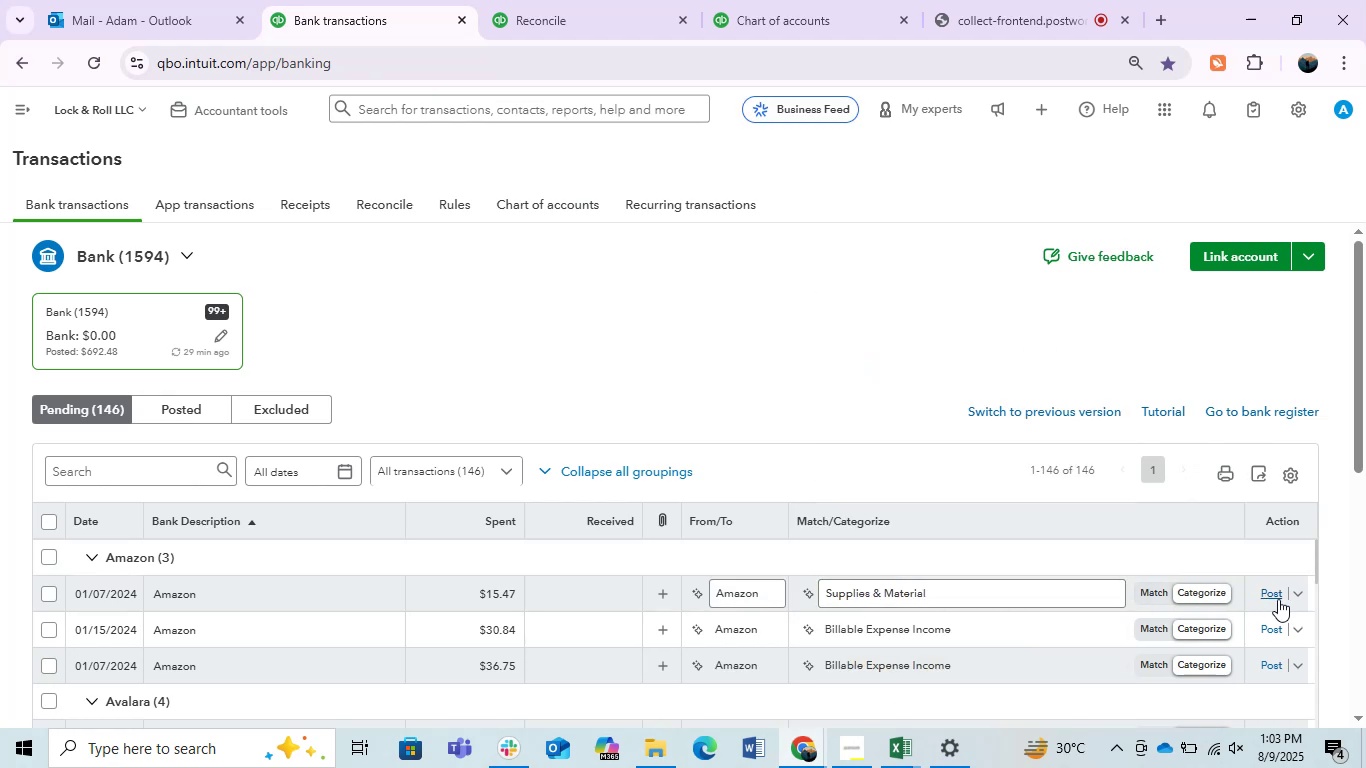 
left_click([1277, 597])
 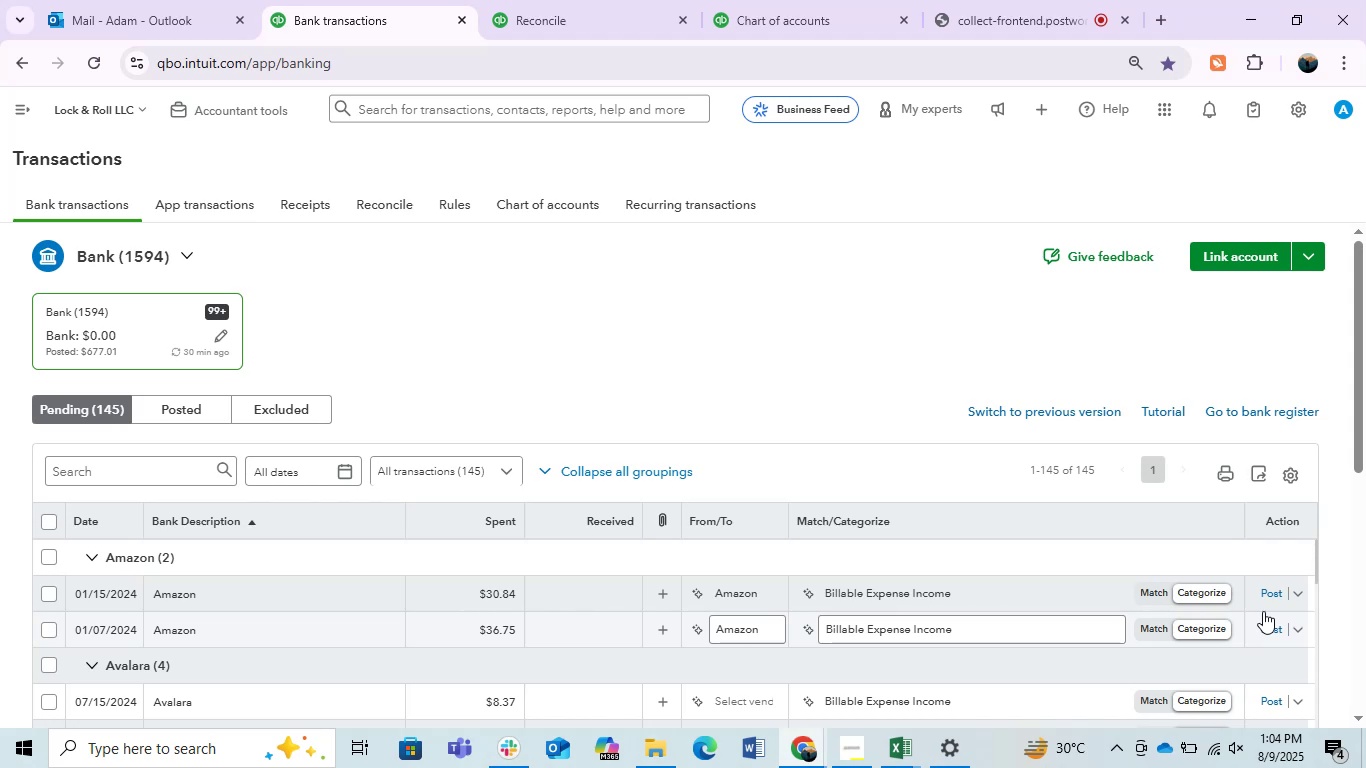 
wait(39.25)
 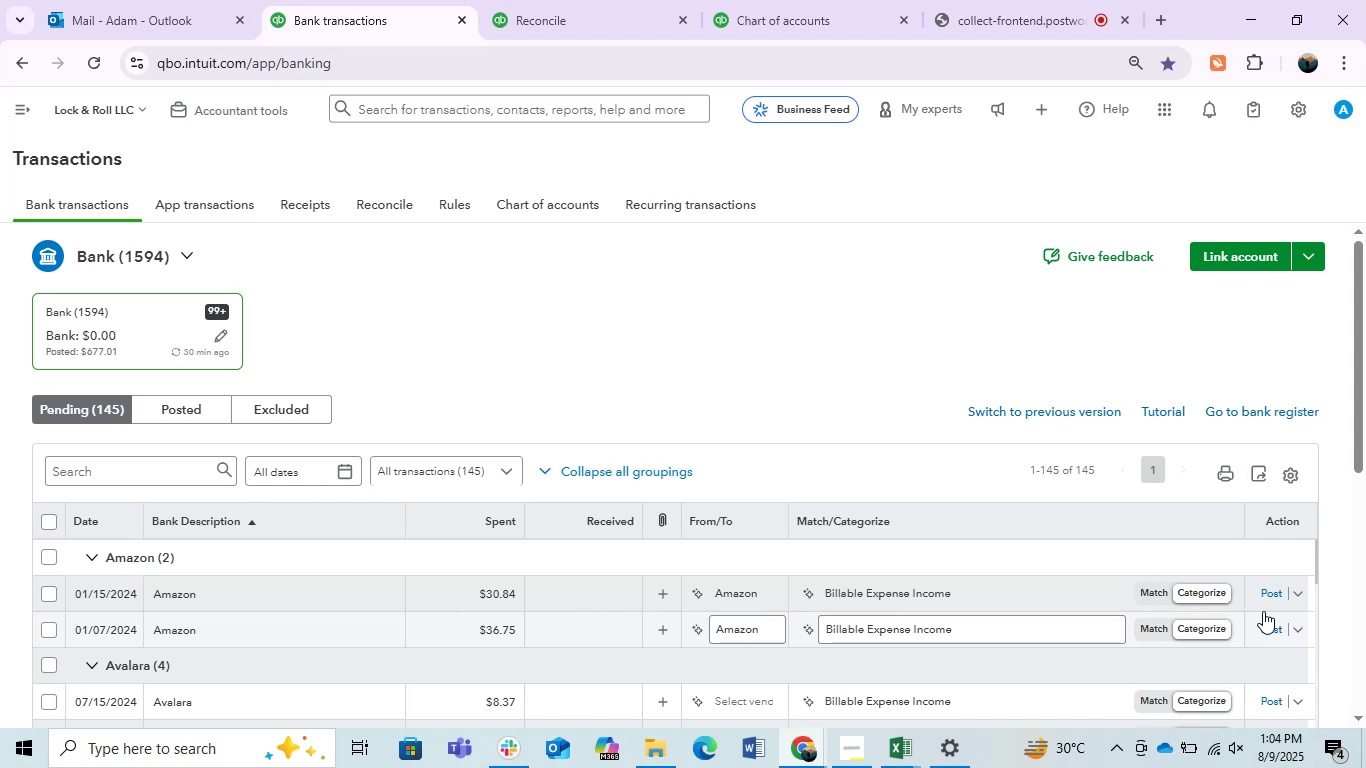 
left_click([981, 622])
 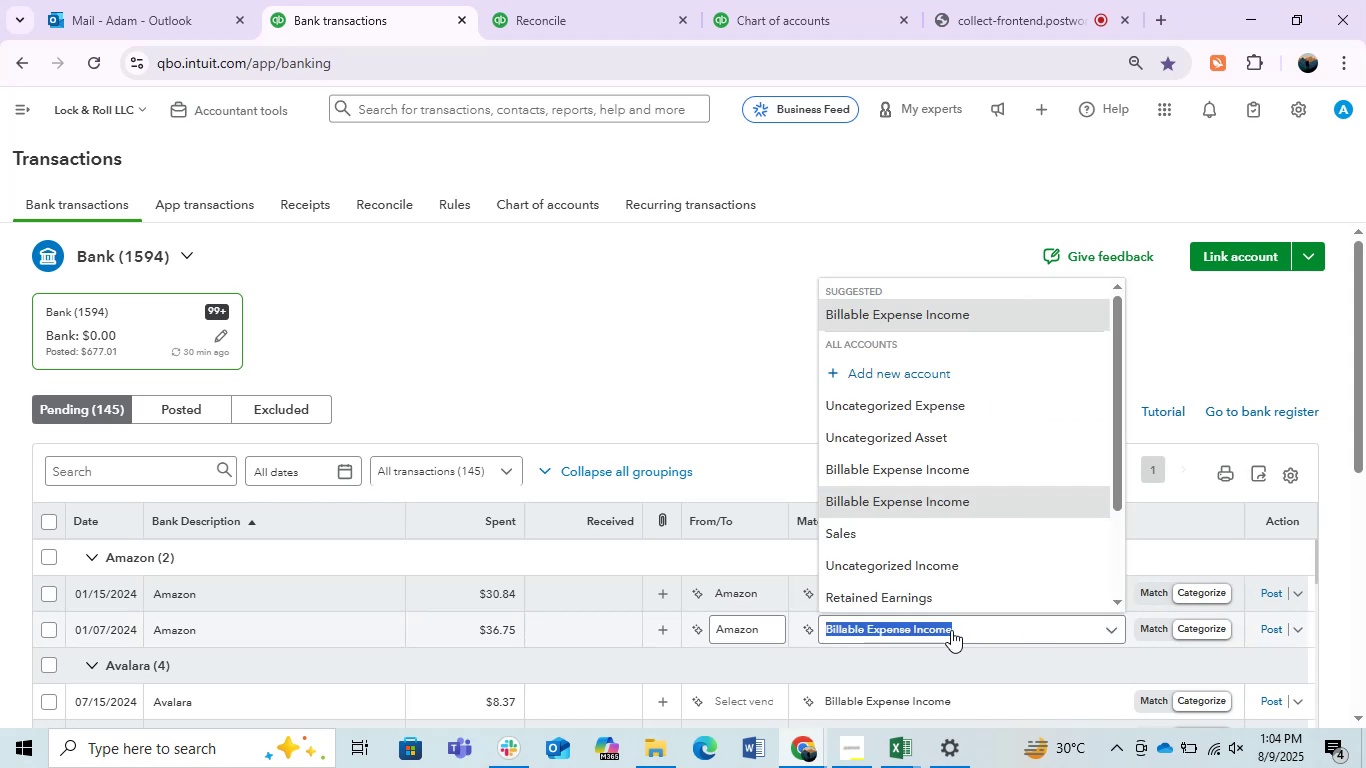 
key(S)
 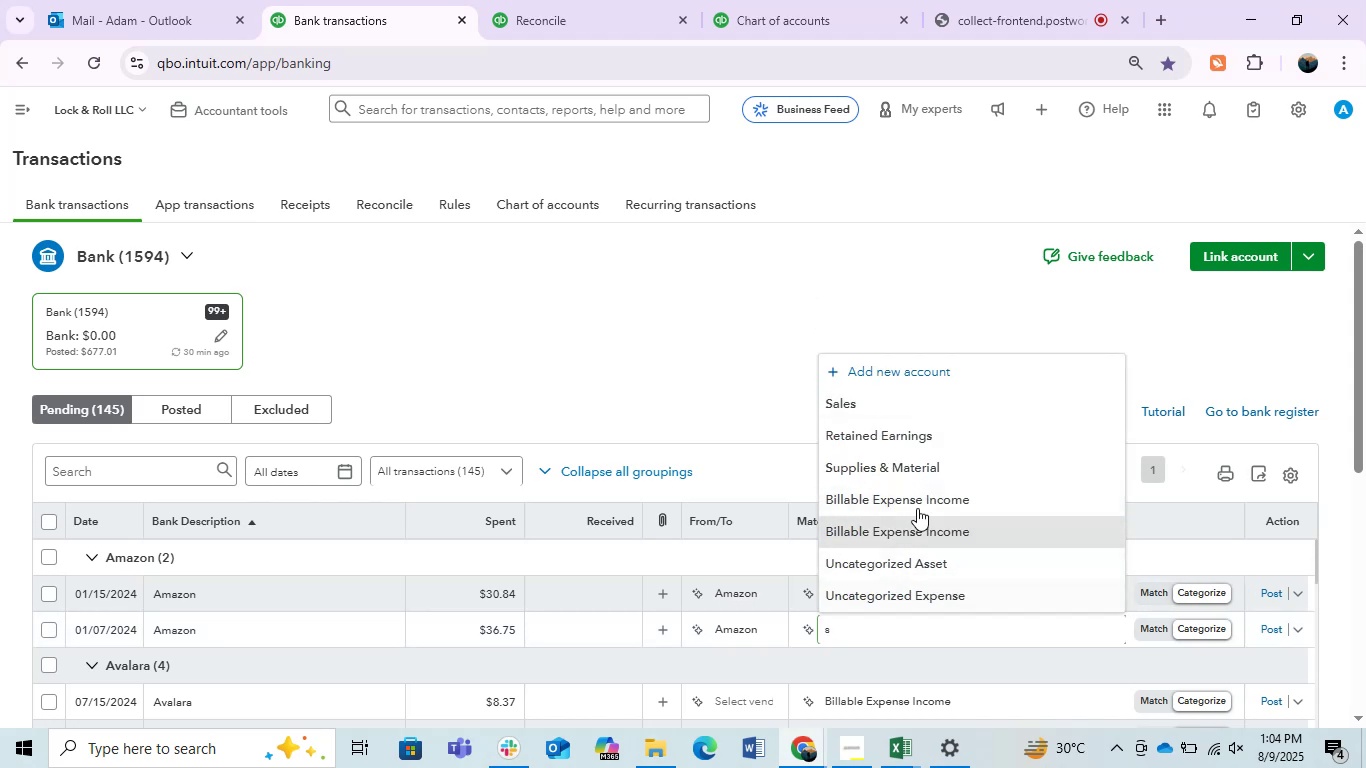 
left_click([874, 473])
 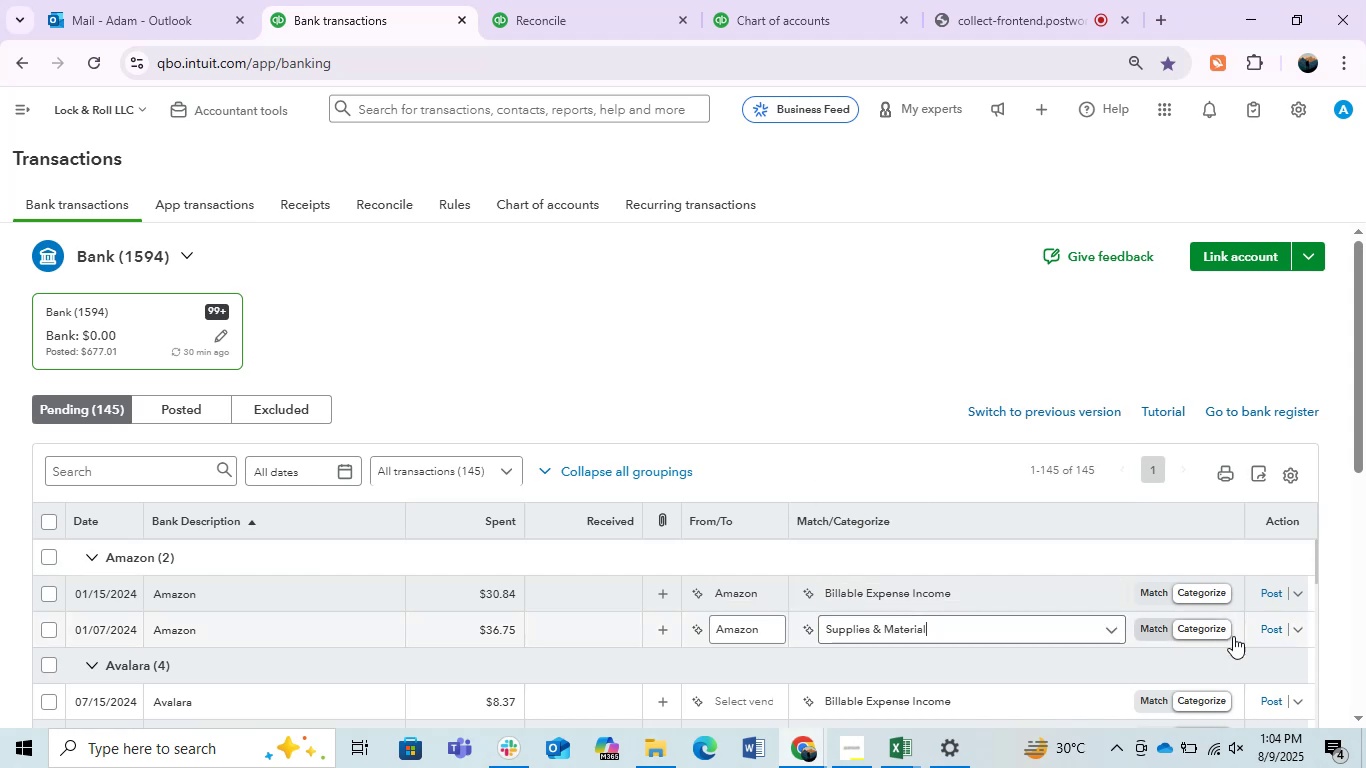 
left_click([1274, 629])
 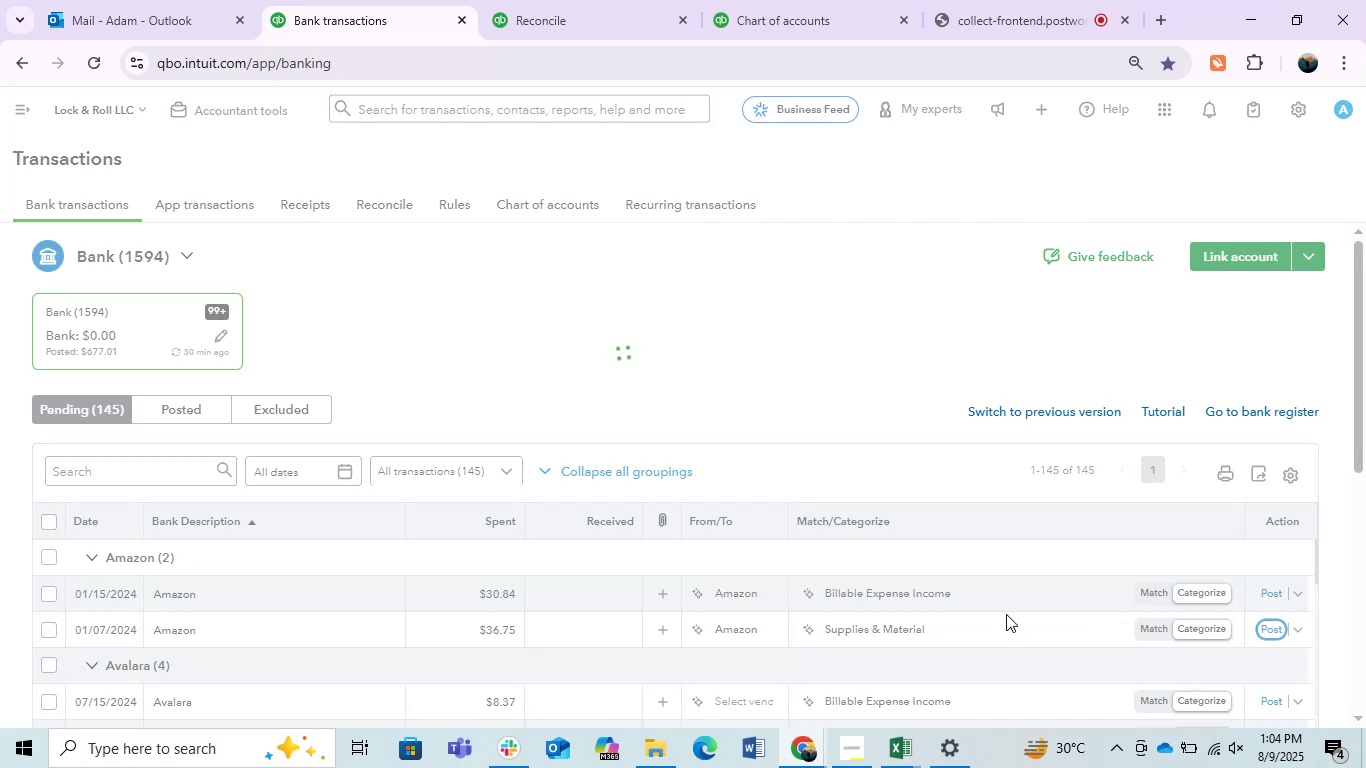 
mouse_move([886, 601])
 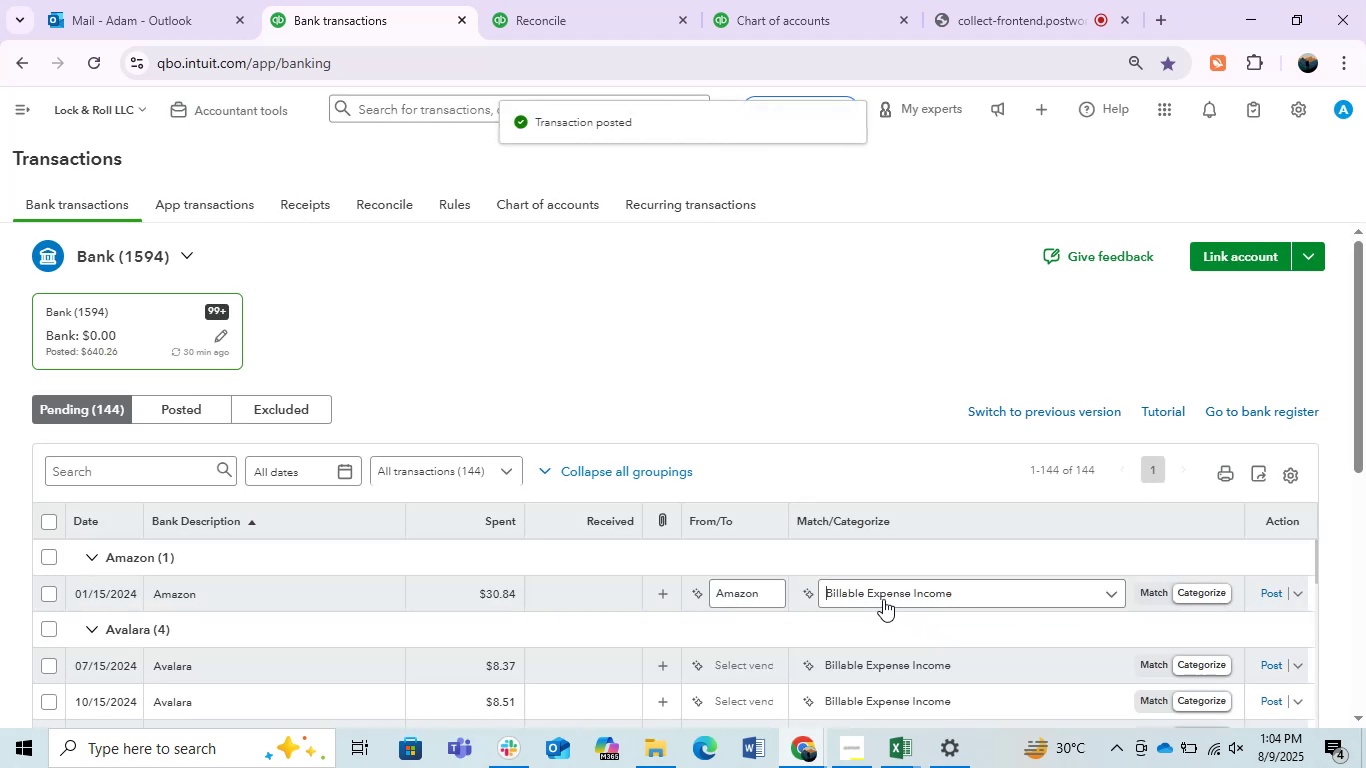 
left_click([883, 599])
 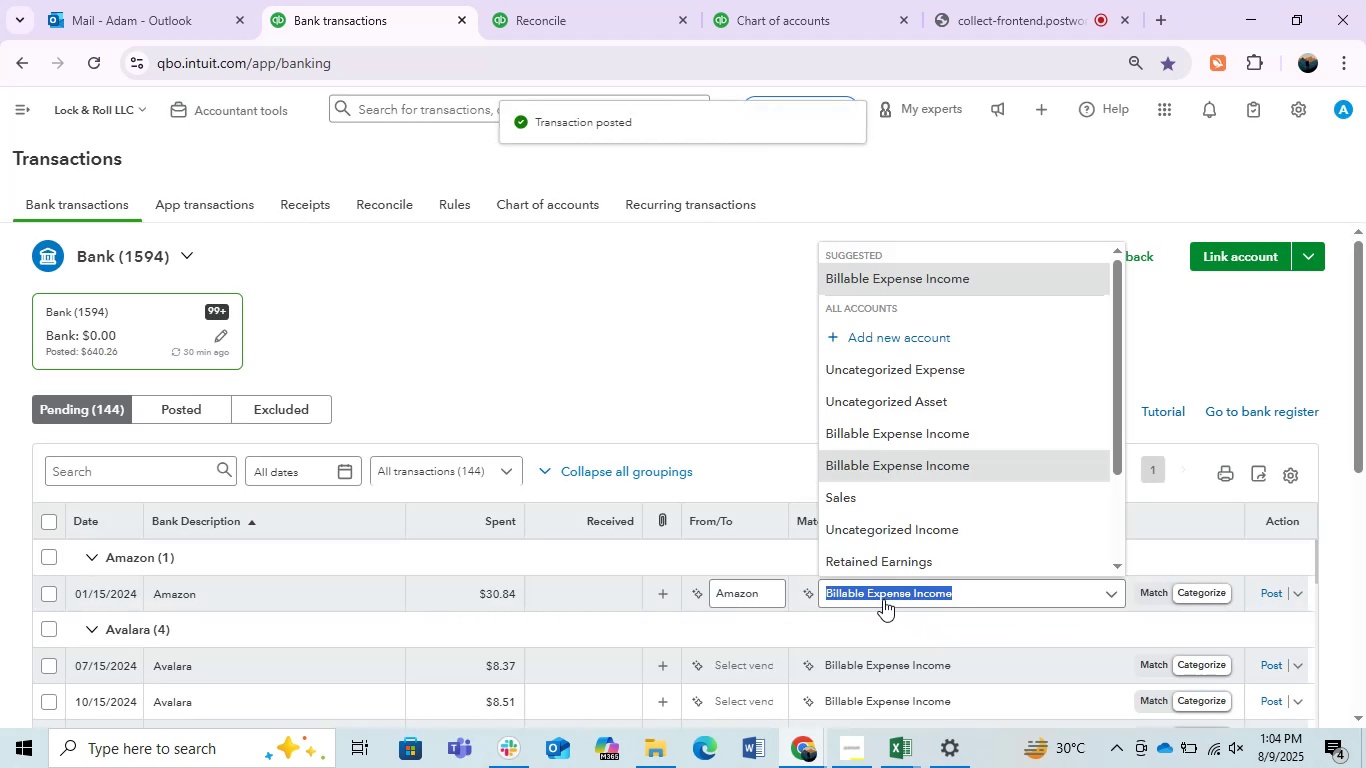 
type(suppl)
 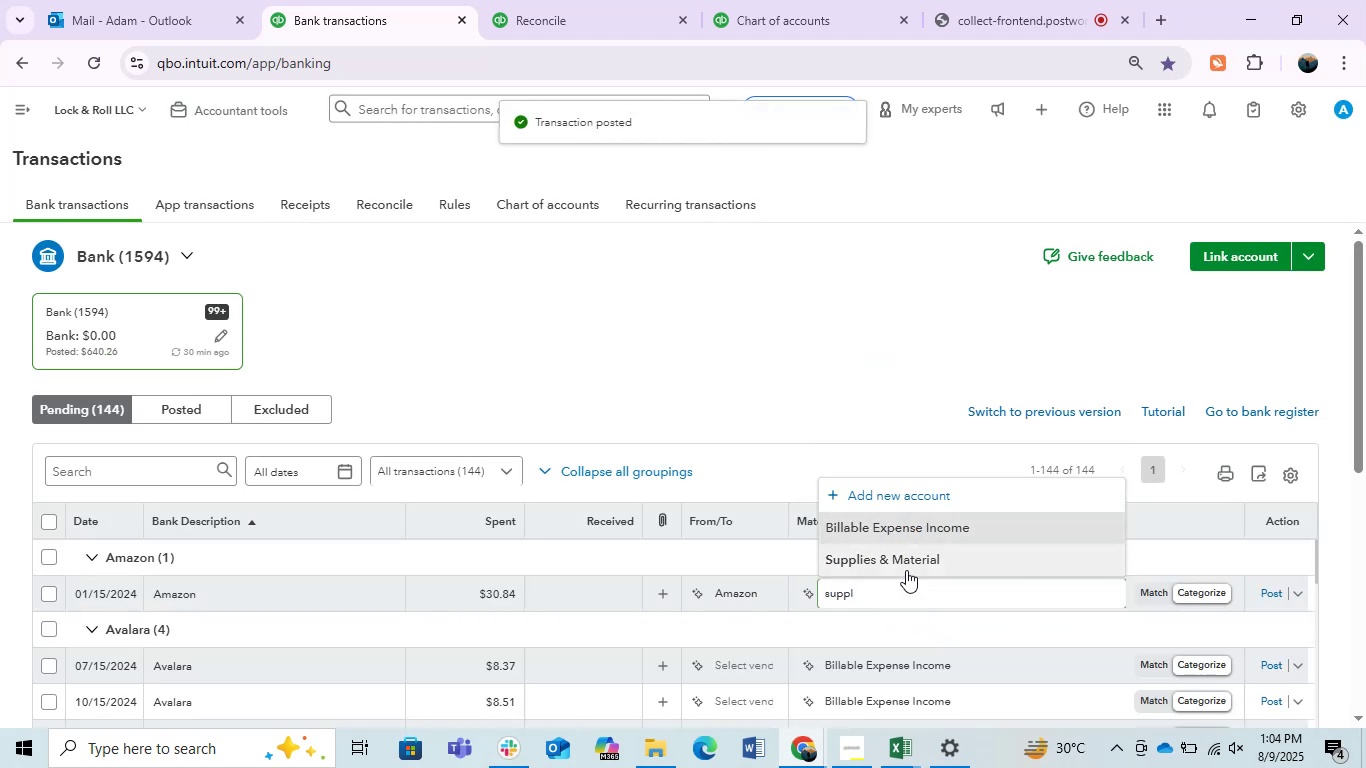 
left_click([901, 566])
 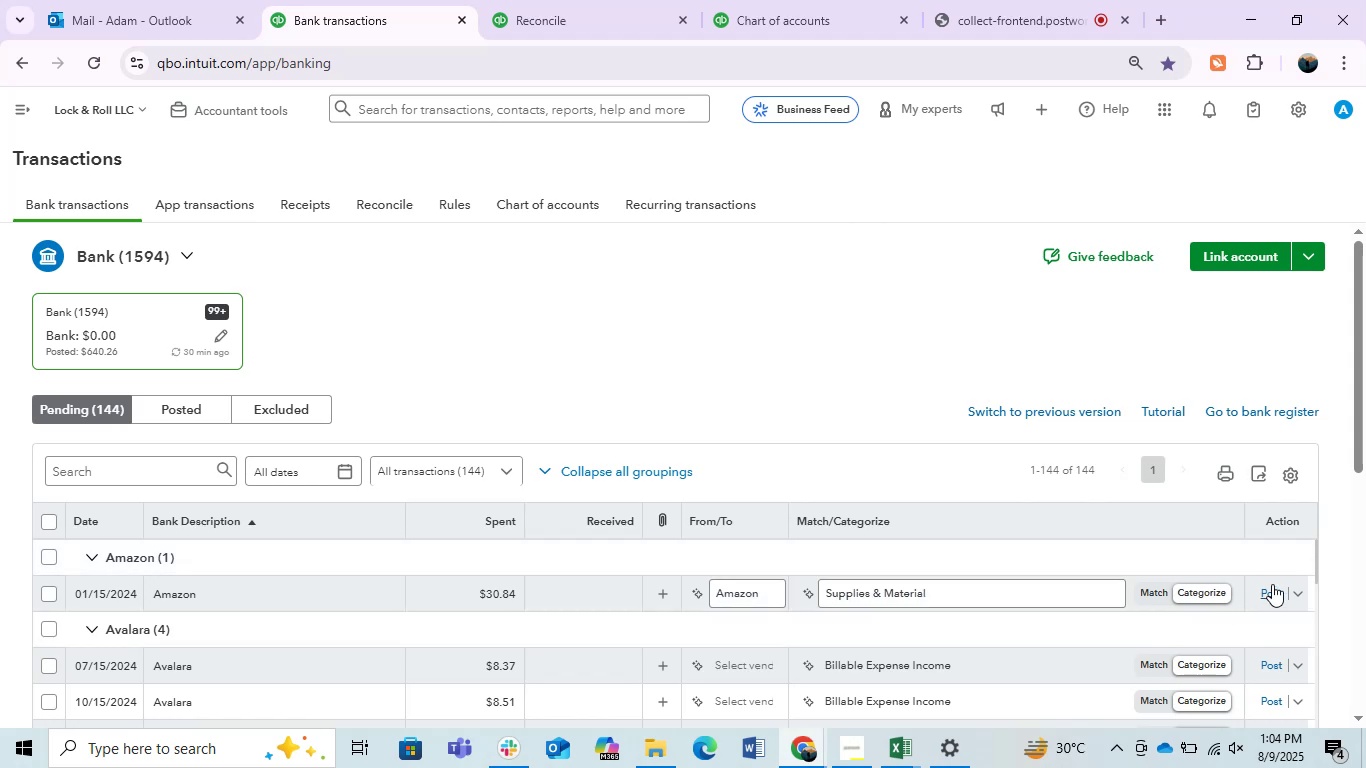 
left_click([1269, 591])
 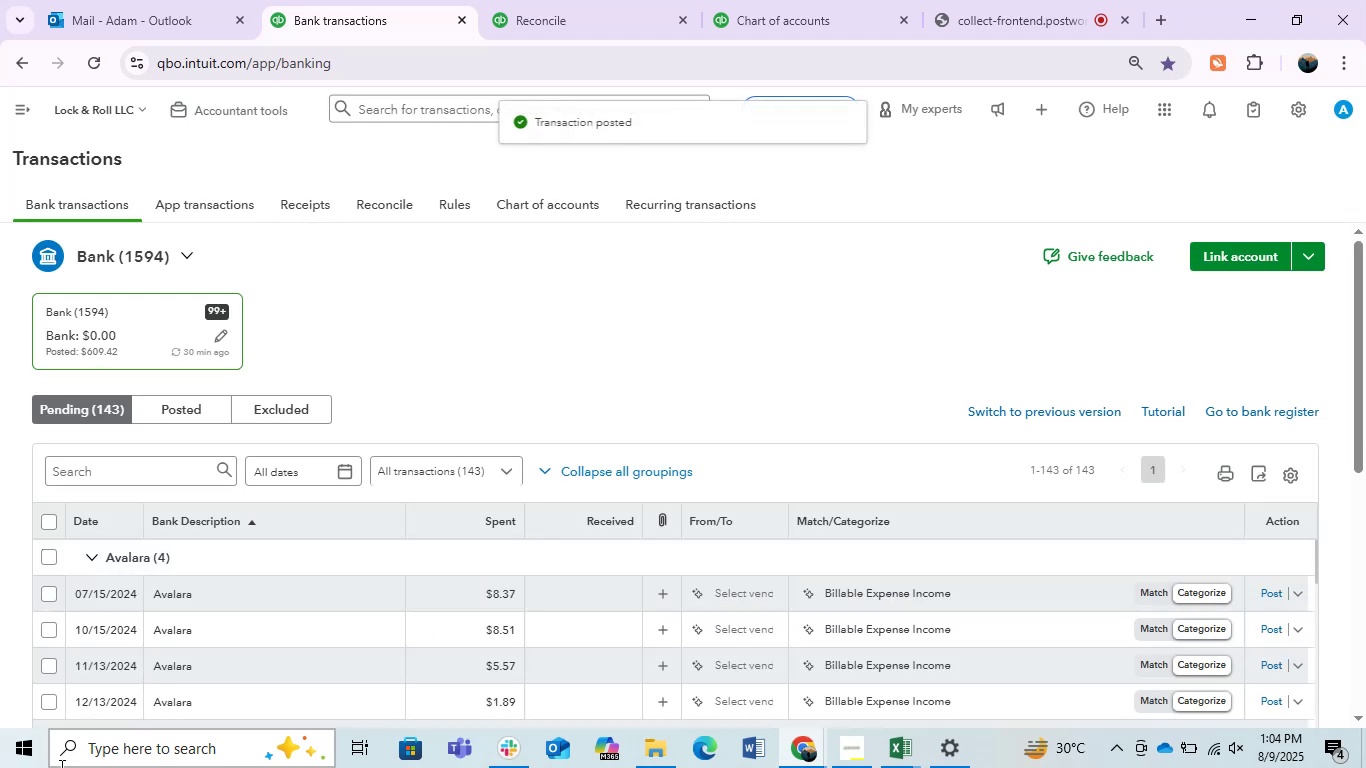 
scroll: coordinate [610, 444], scroll_direction: down, amount: 2.0
 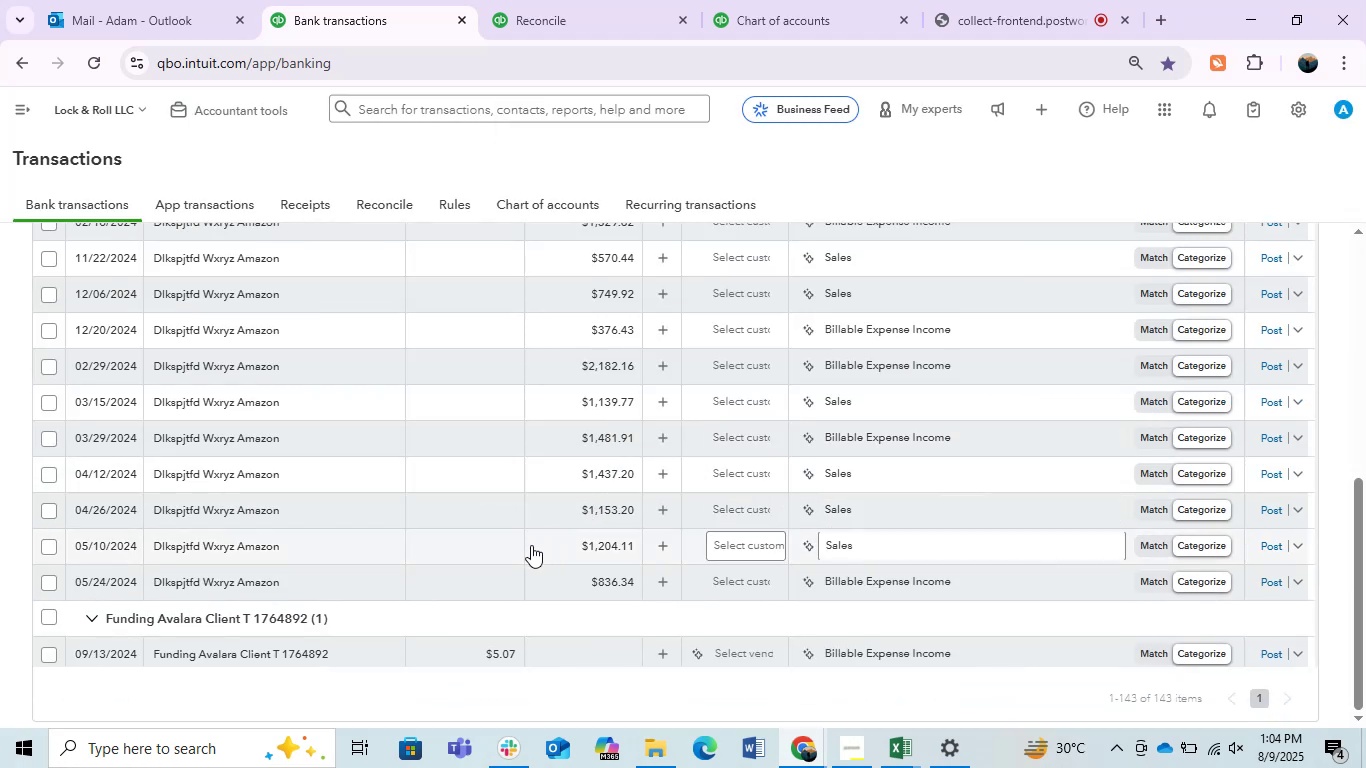 
scroll: coordinate [531, 545], scroll_direction: up, amount: 1.0
 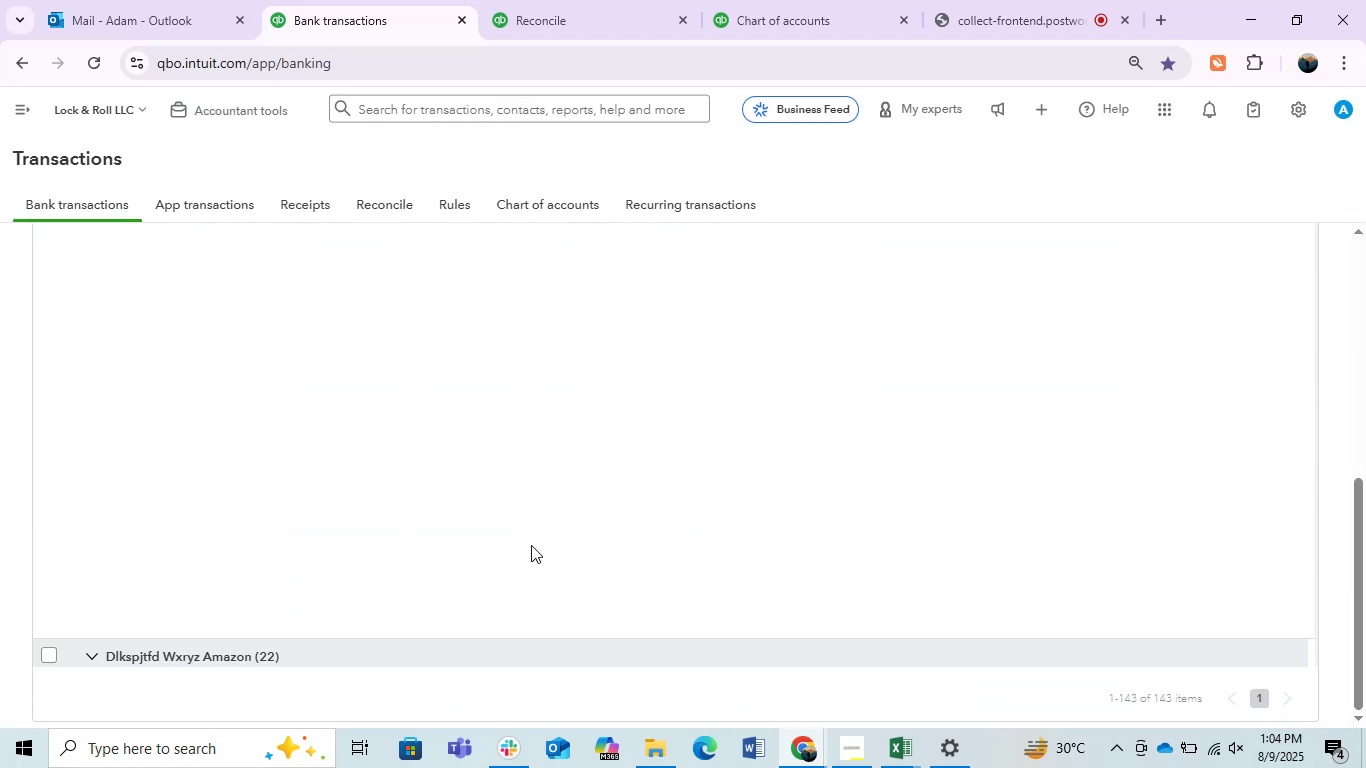 
scroll: coordinate [531, 545], scroll_direction: down, amount: 1.0
 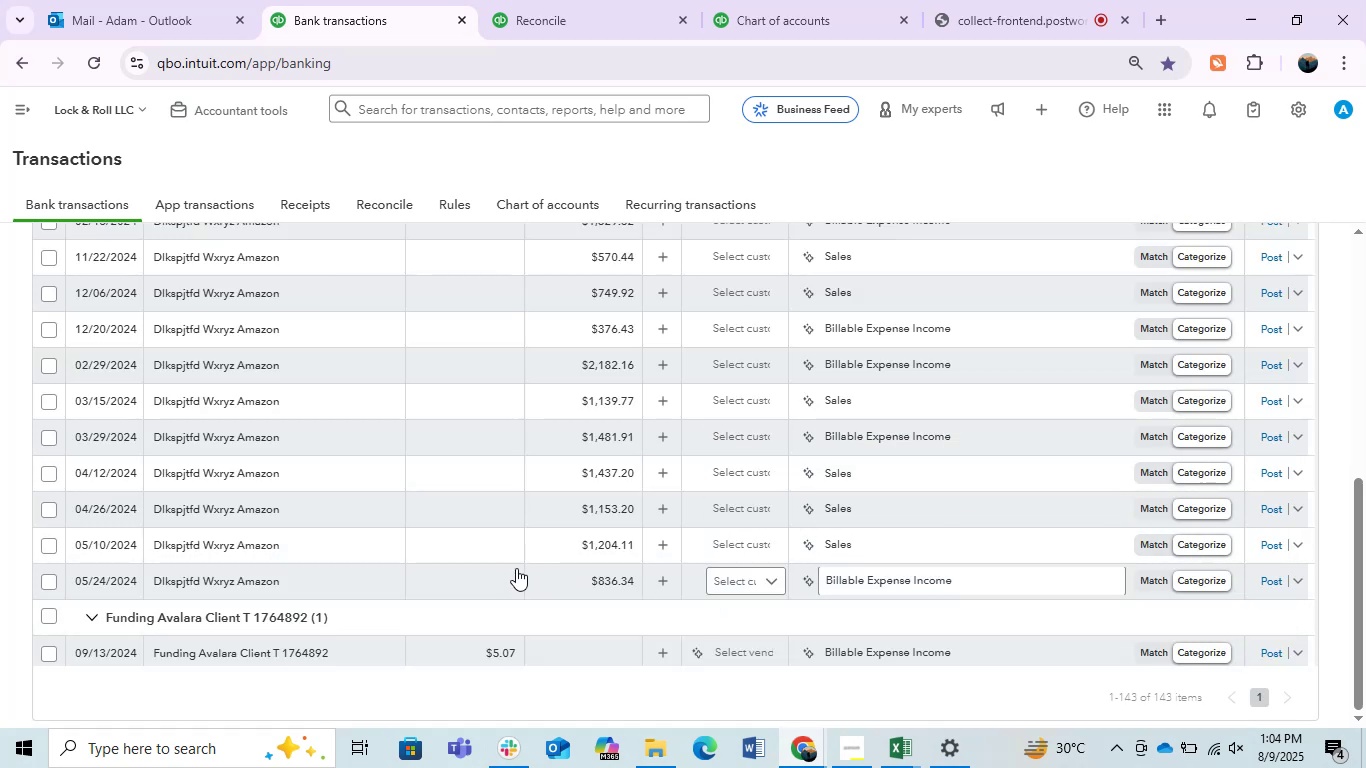 
wait(6.7)
 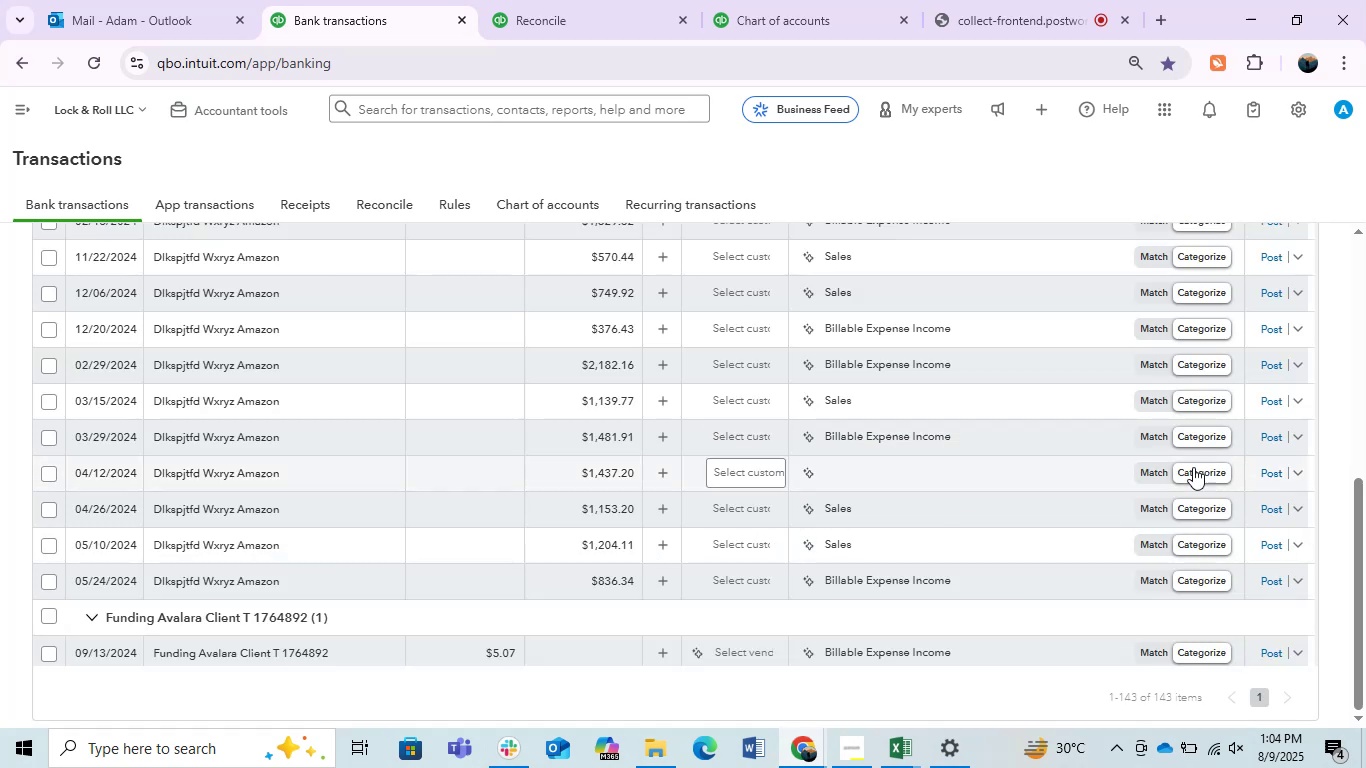 
left_click([953, 566])
 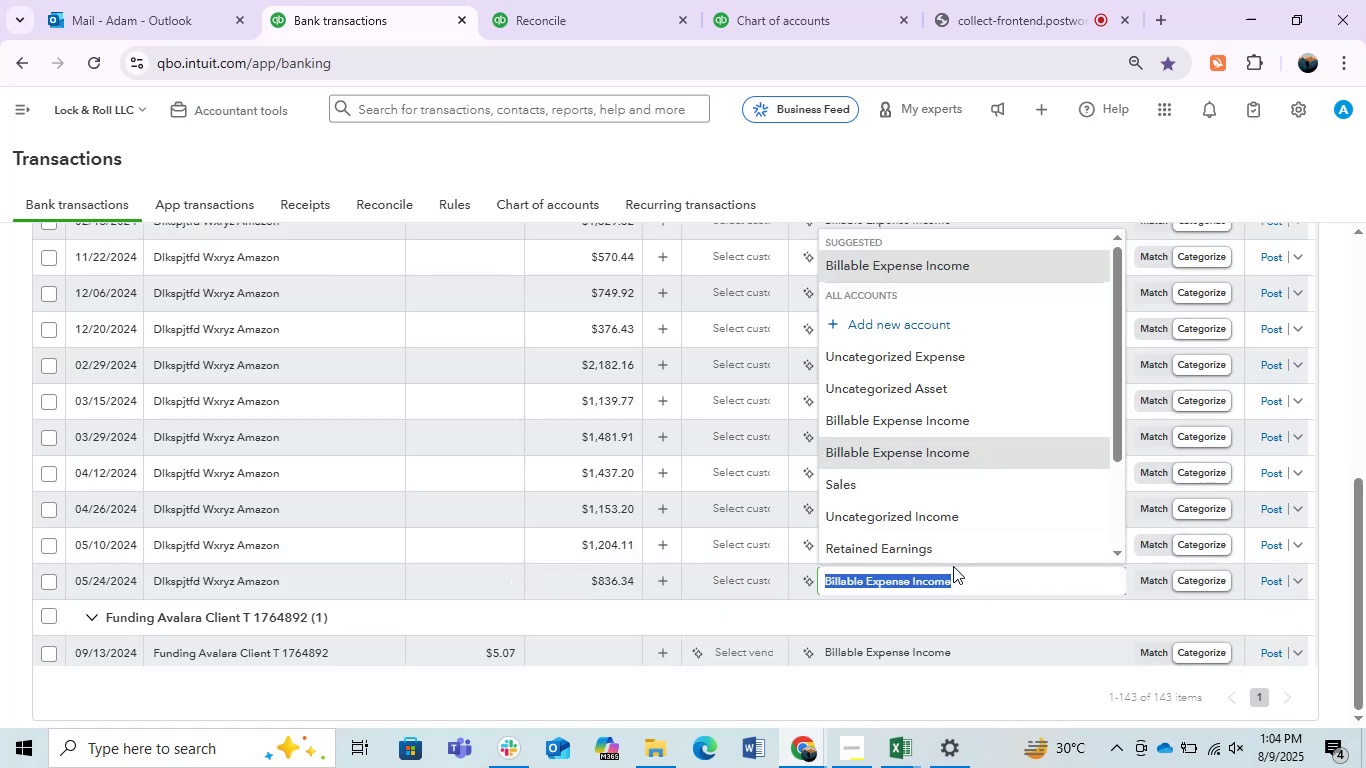 
type(sal)
 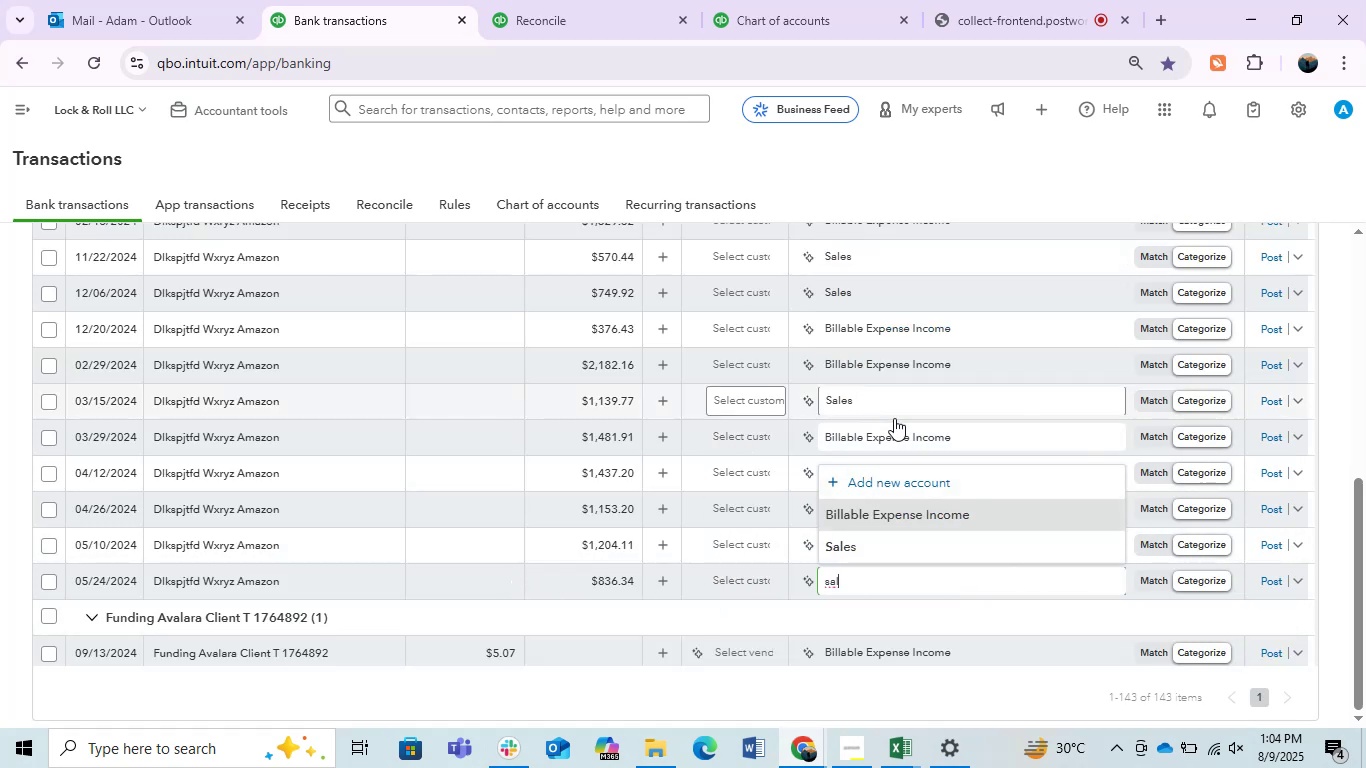 
scroll: coordinate [931, 490], scroll_direction: up, amount: 2.0
 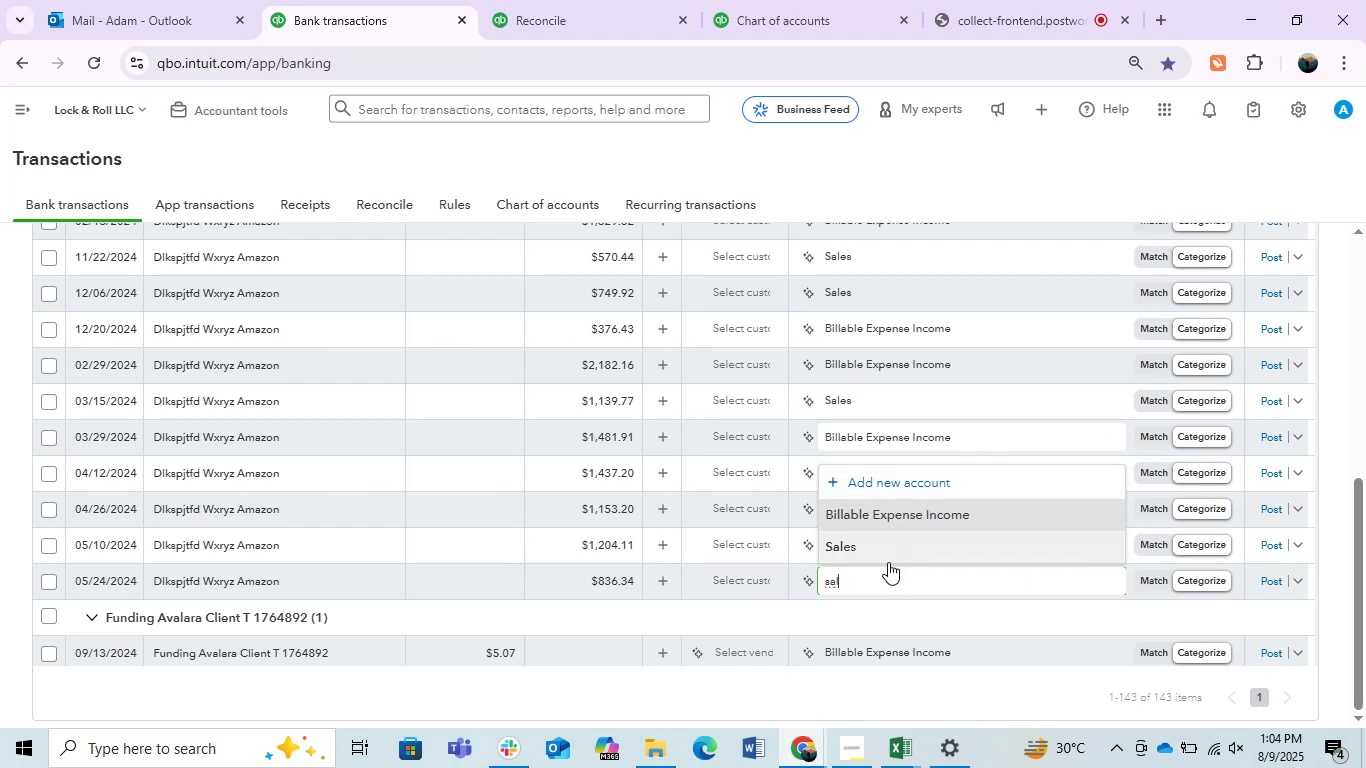 
left_click([871, 551])
 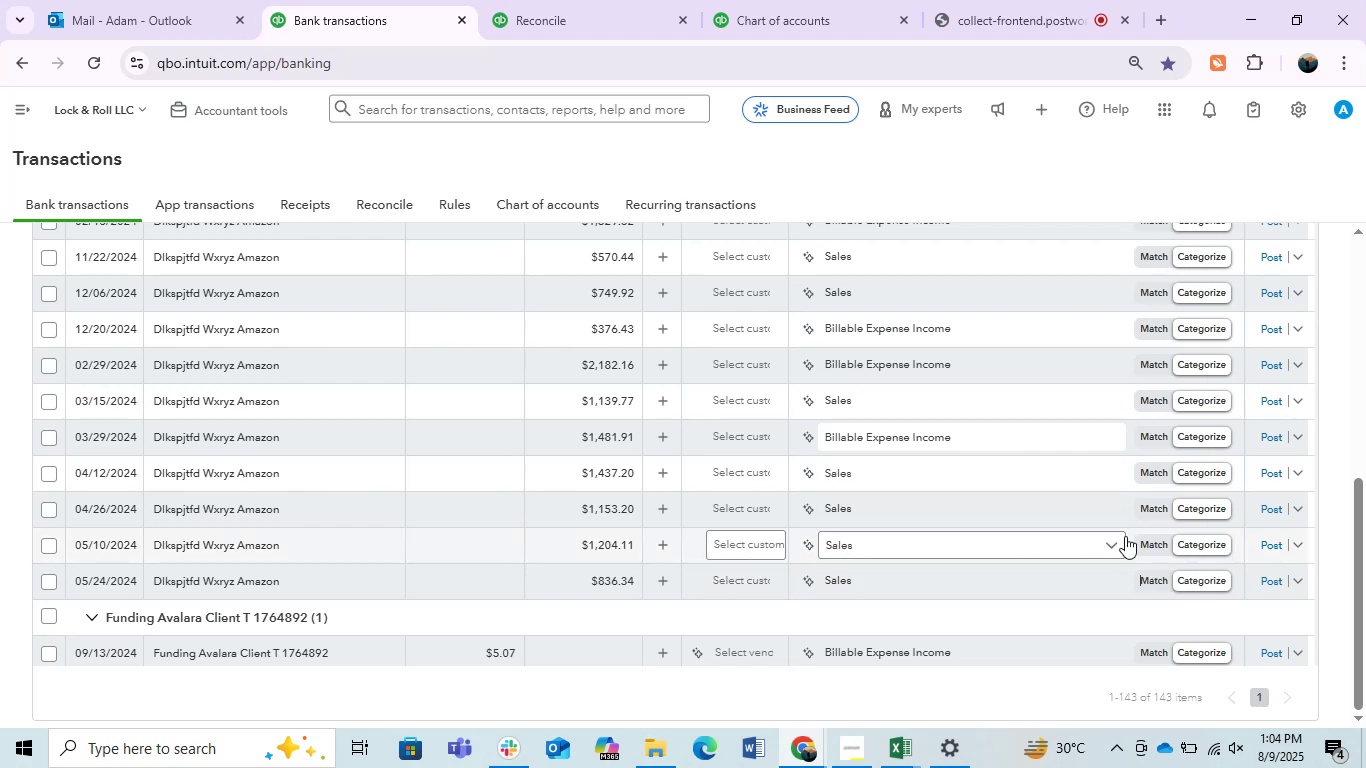 
mouse_move([1270, 495])
 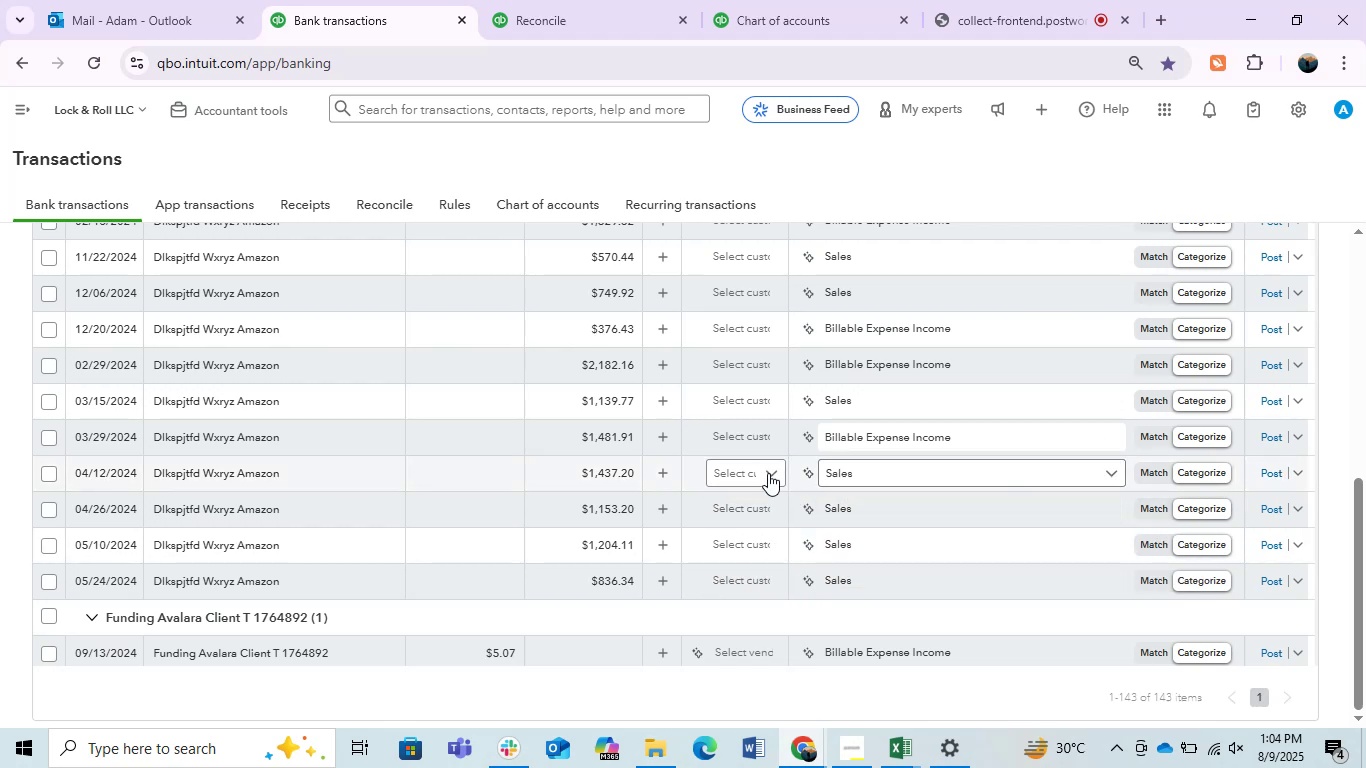 
left_click([764, 471])
 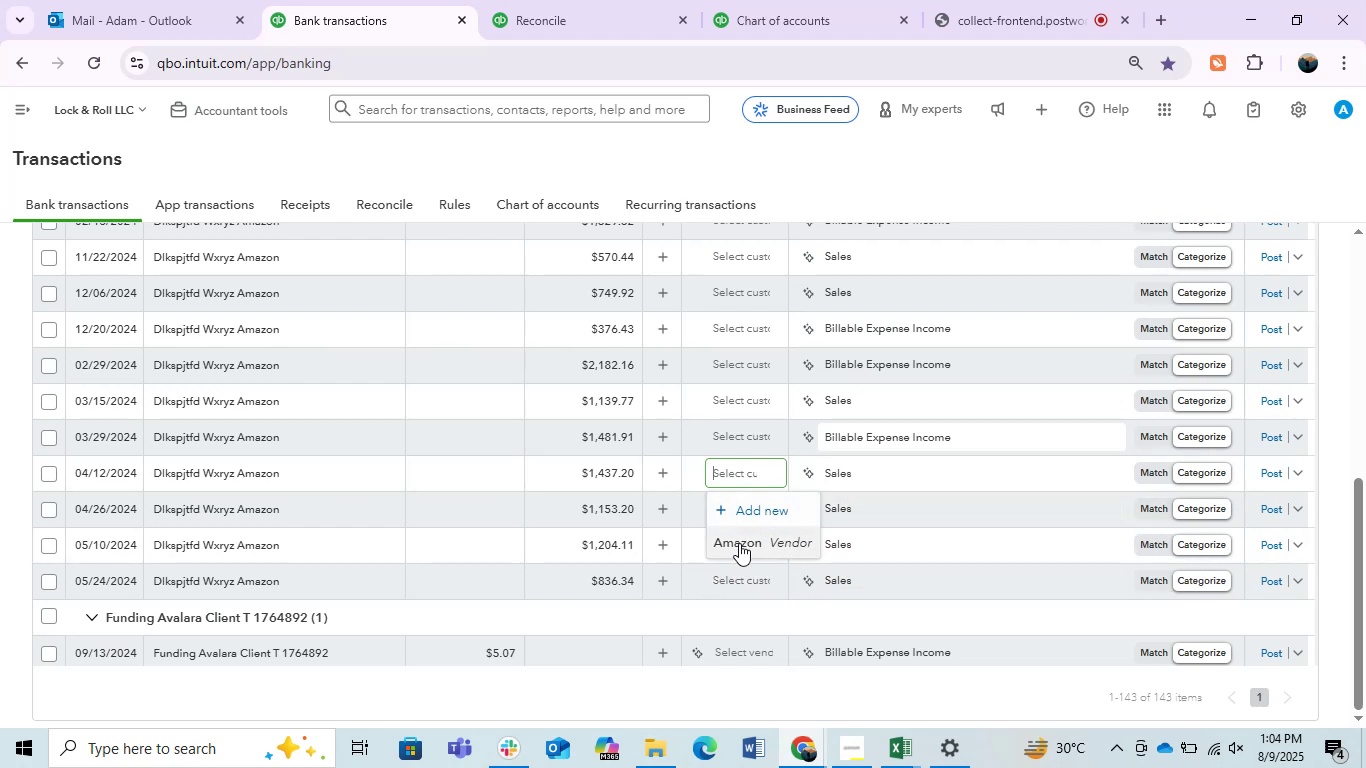 
left_click([739, 543])
 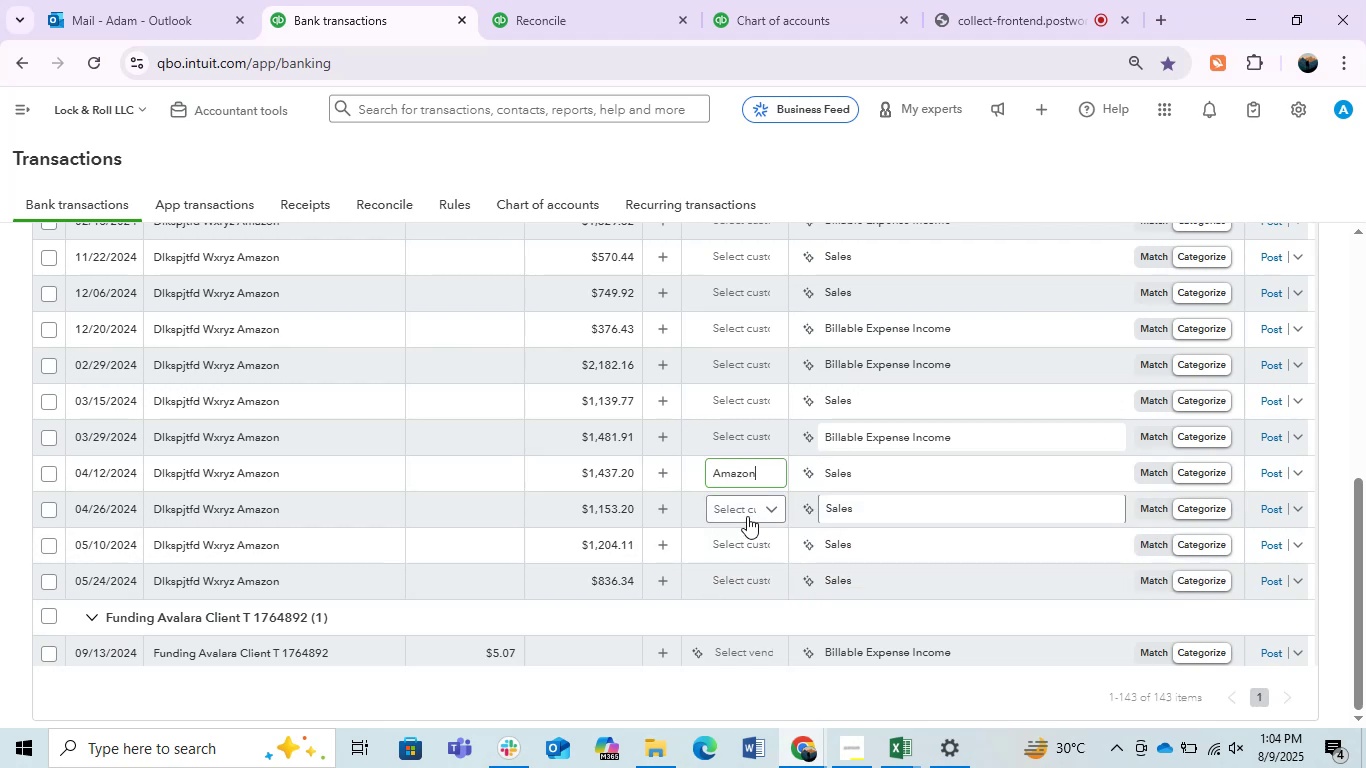 
left_click([747, 514])
 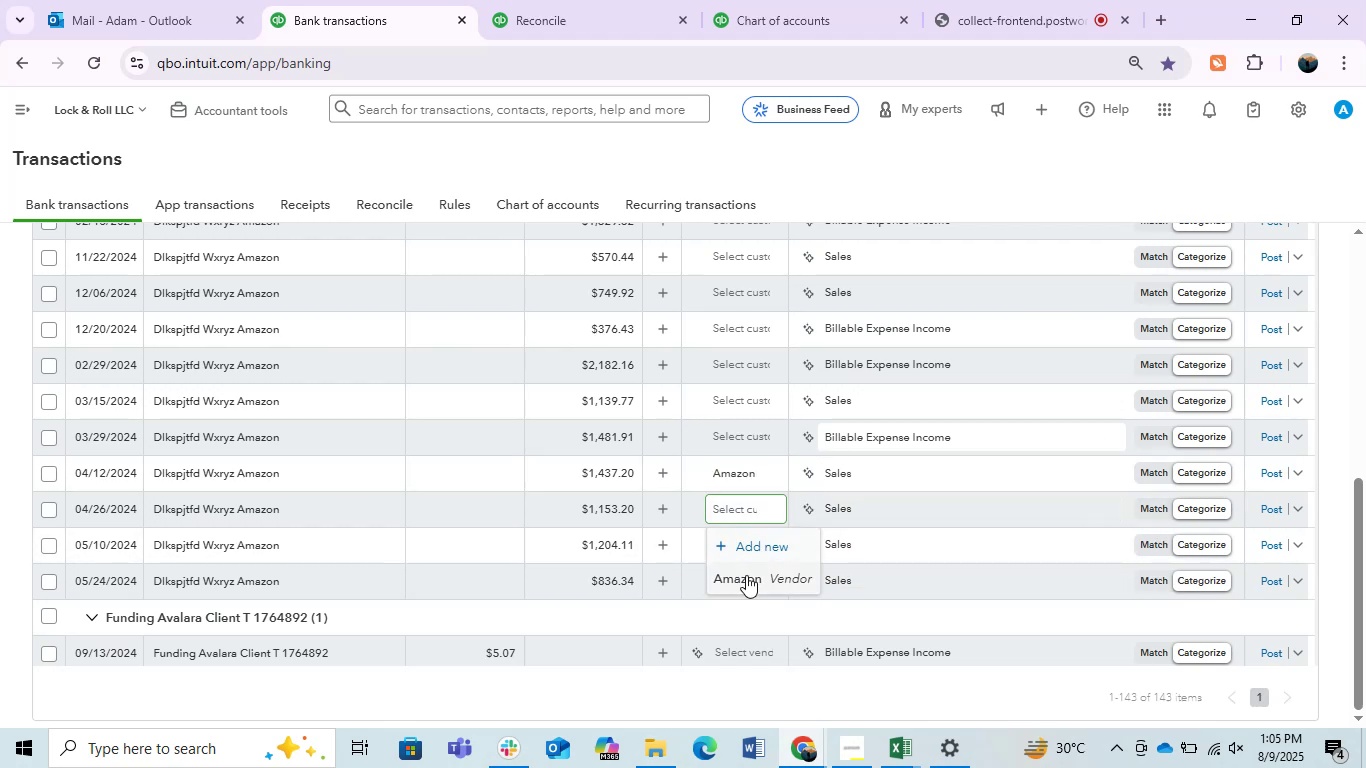 
left_click([746, 575])
 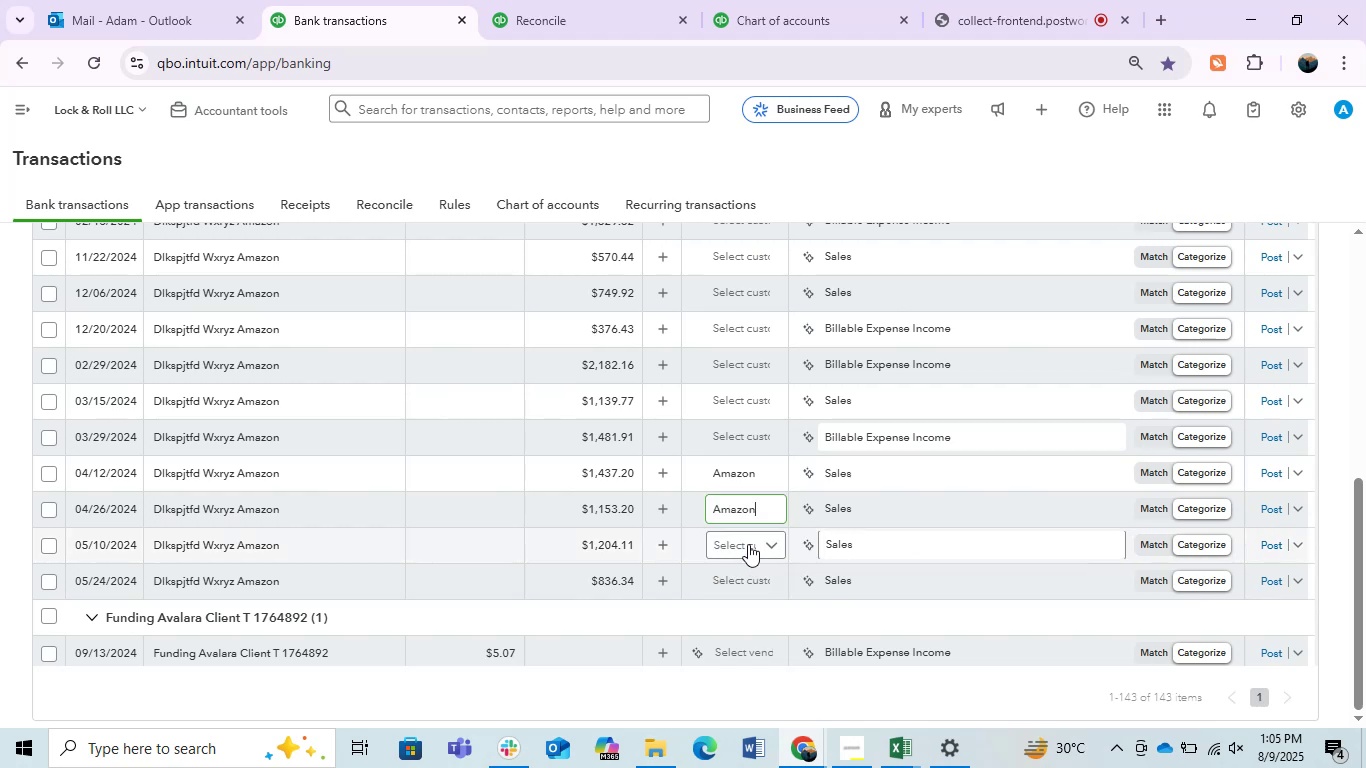 
left_click([748, 544])
 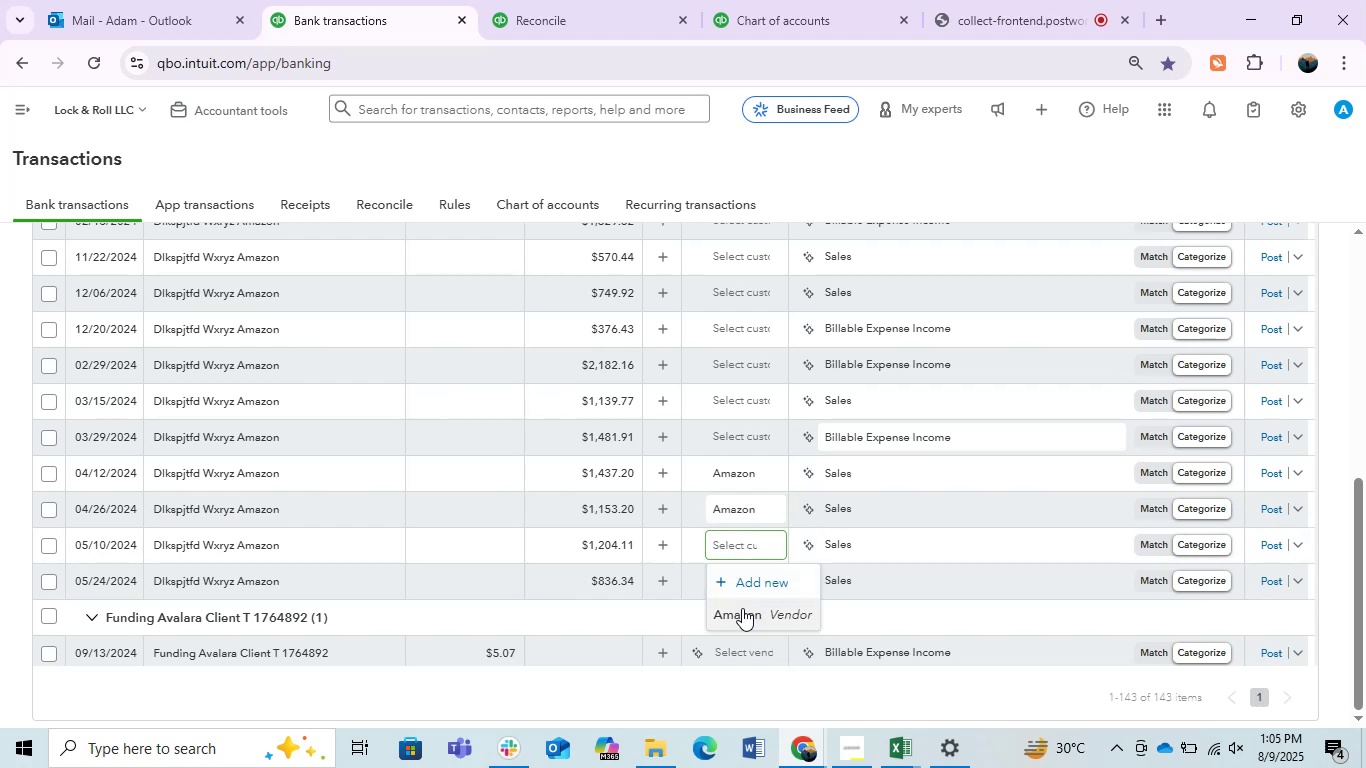 
left_click([739, 609])
 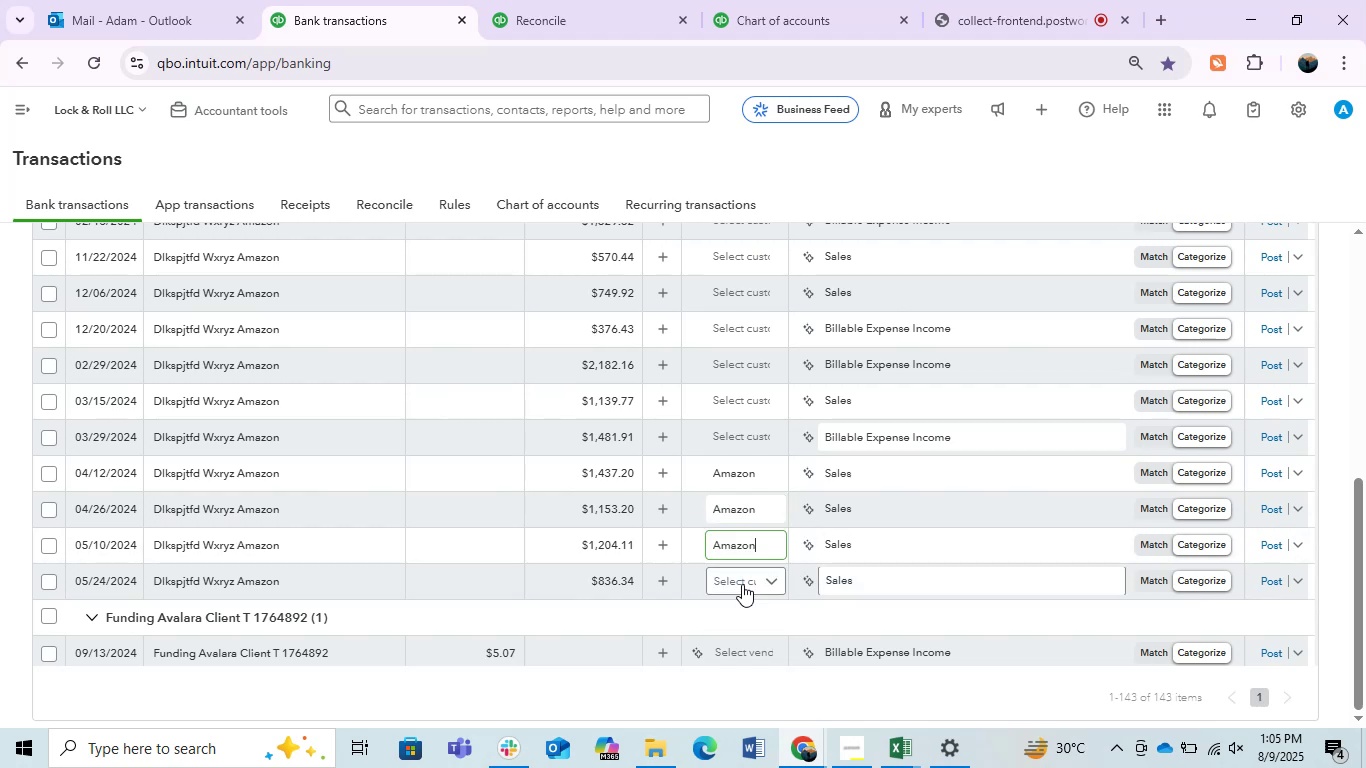 
left_click([742, 584])
 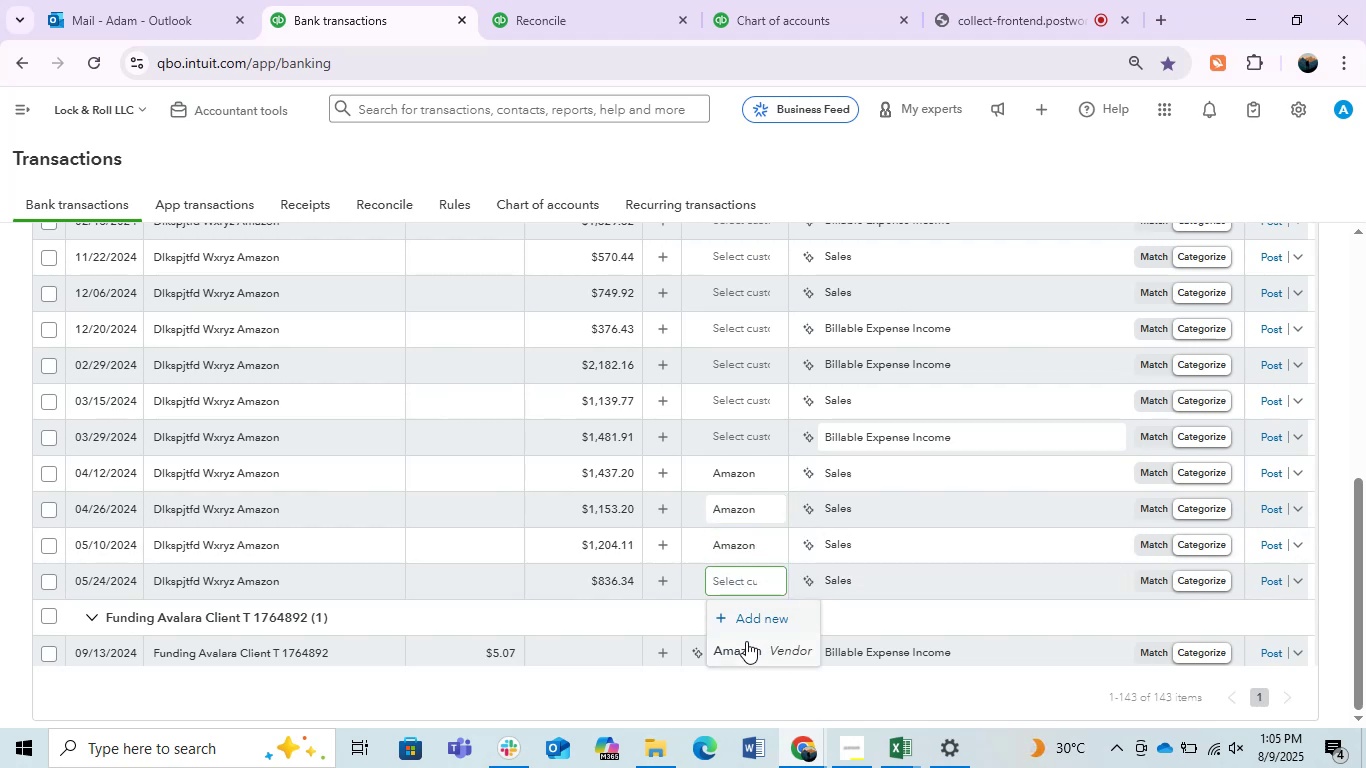 
left_click([744, 641])
 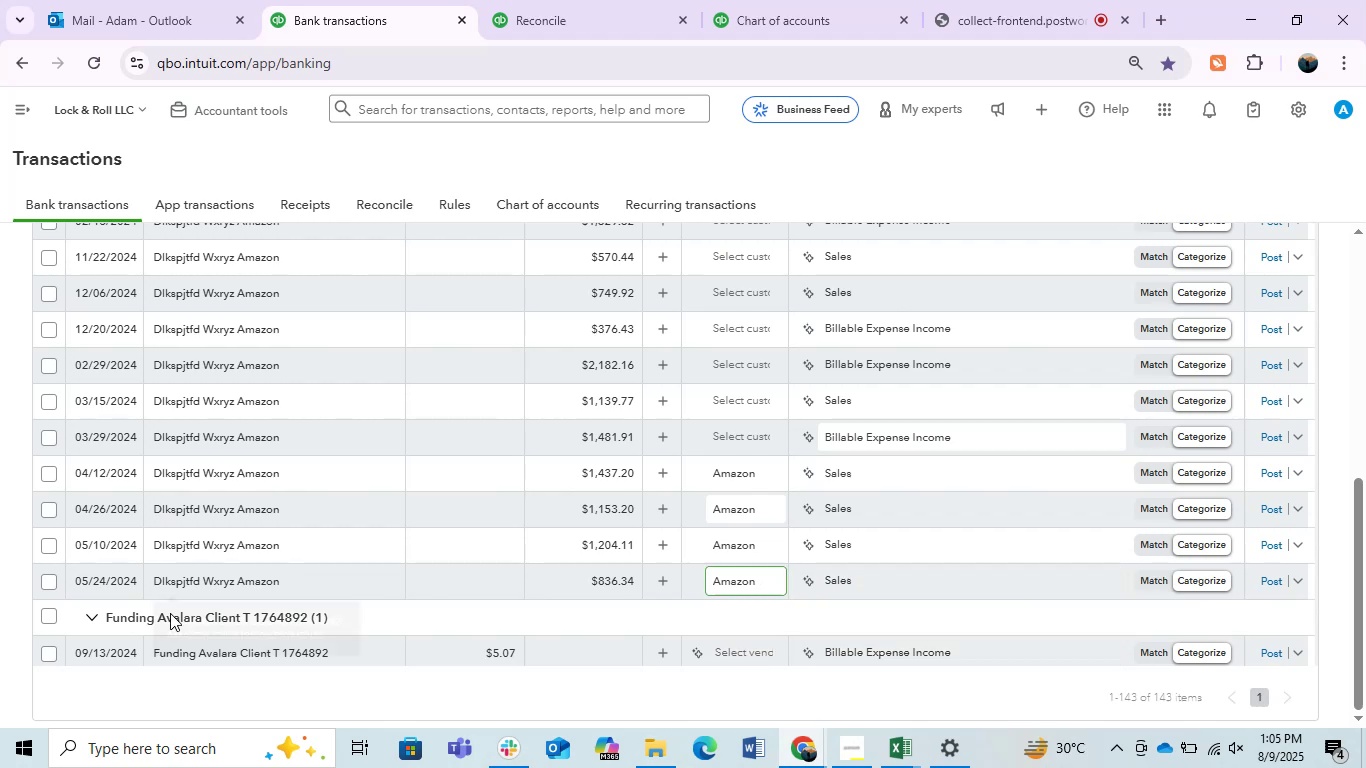 
wait(30.5)
 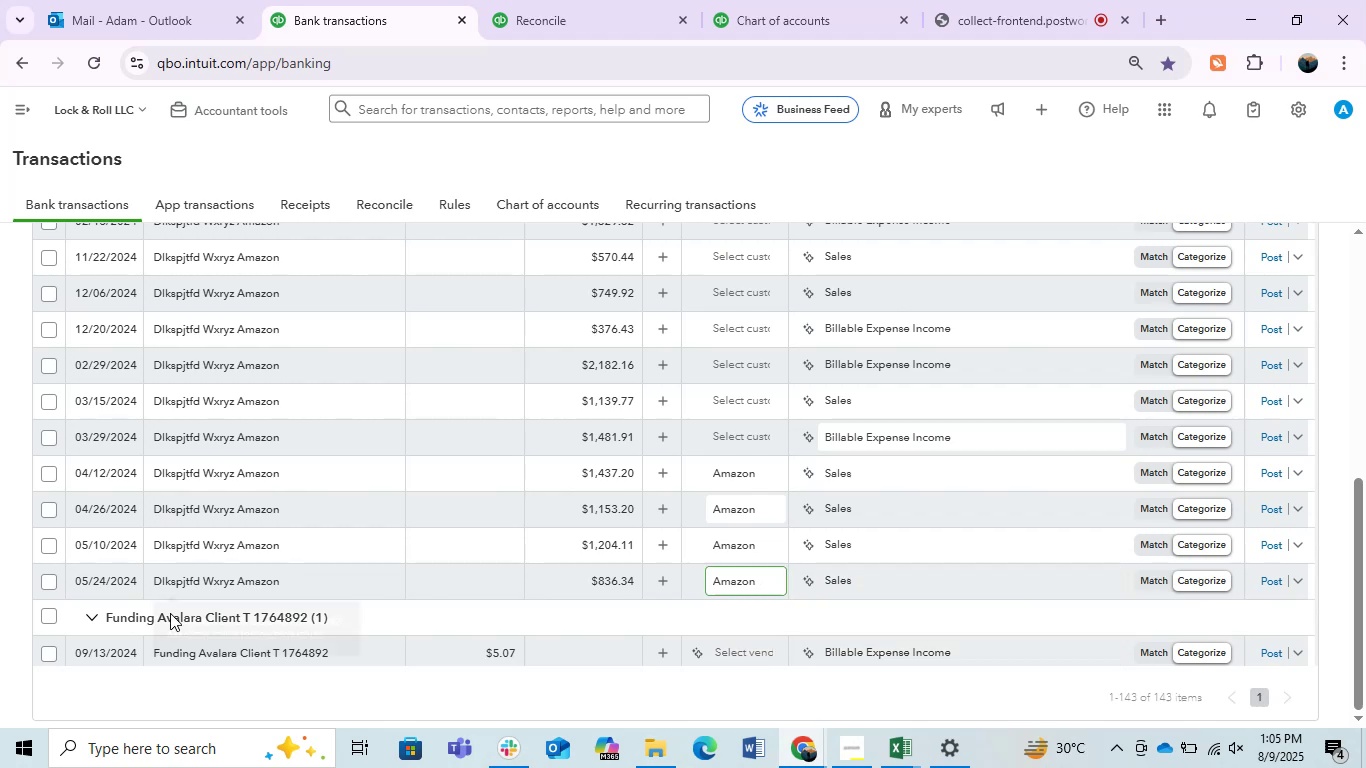 
left_click([1269, 472])
 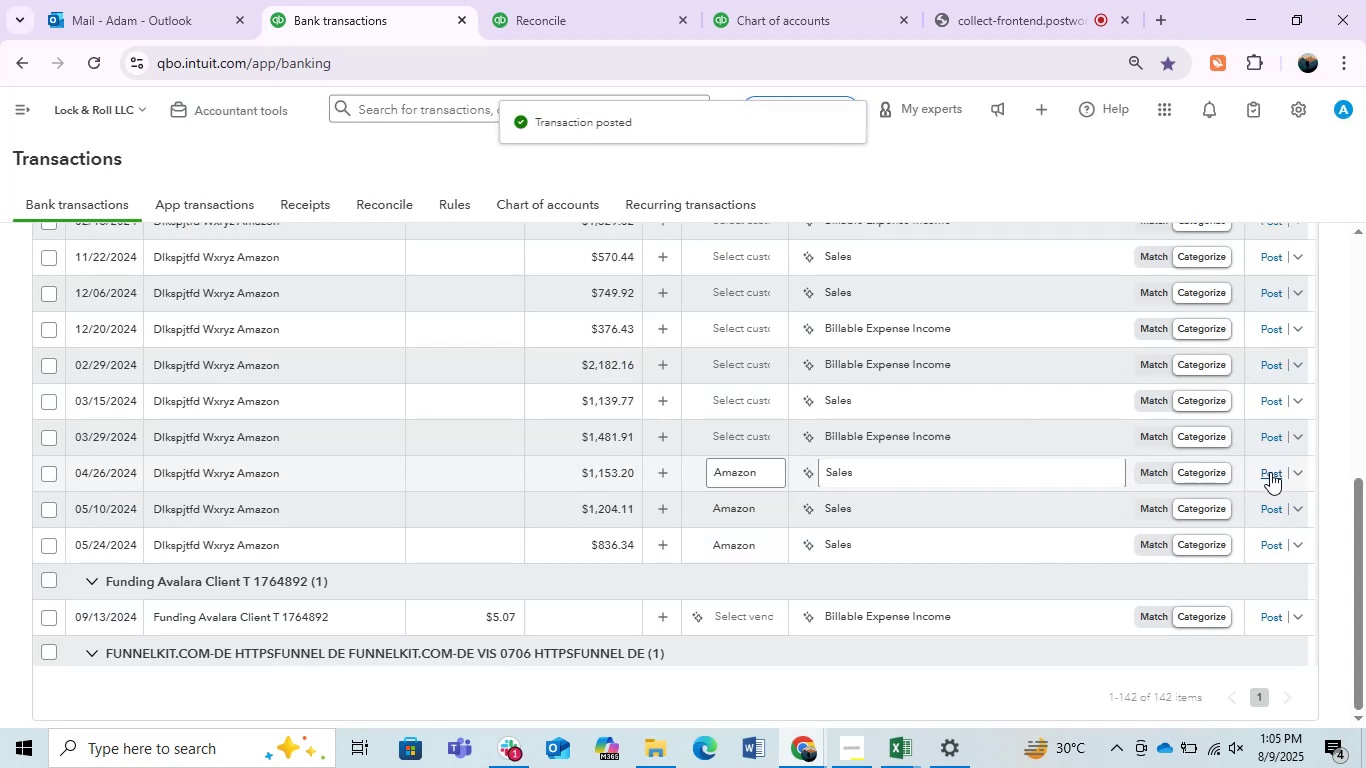 
scroll: coordinate [853, 511], scroll_direction: up, amount: 4.0
 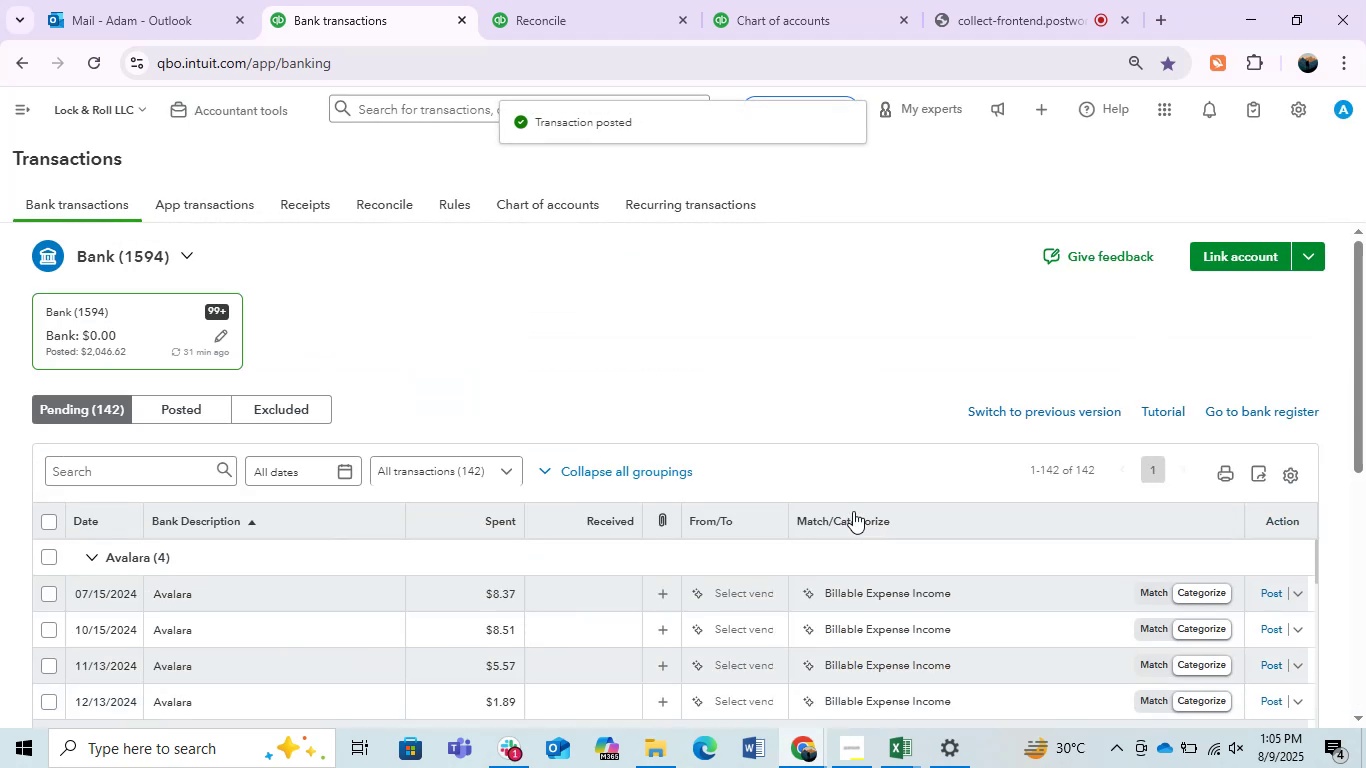 
scroll: coordinate [970, 411], scroll_direction: down, amount: 4.0
 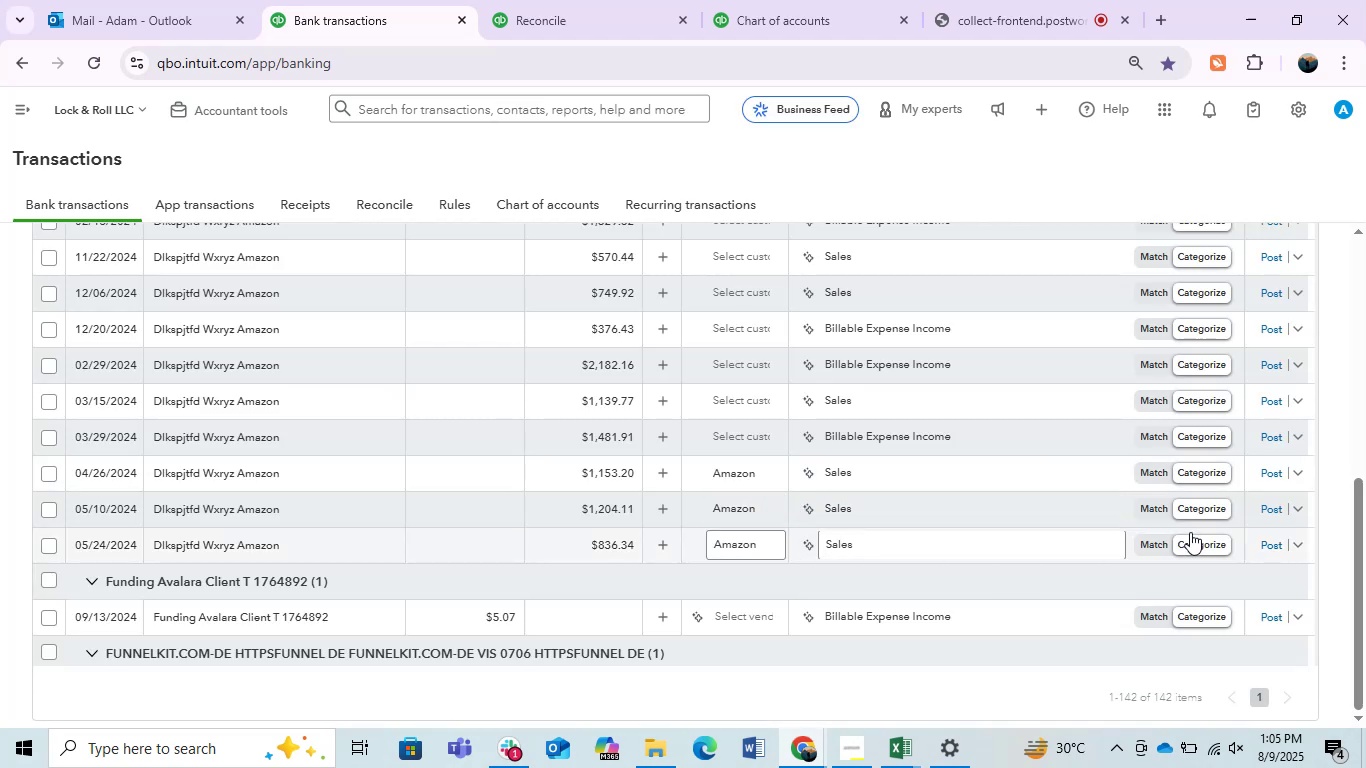 
left_click([1263, 547])
 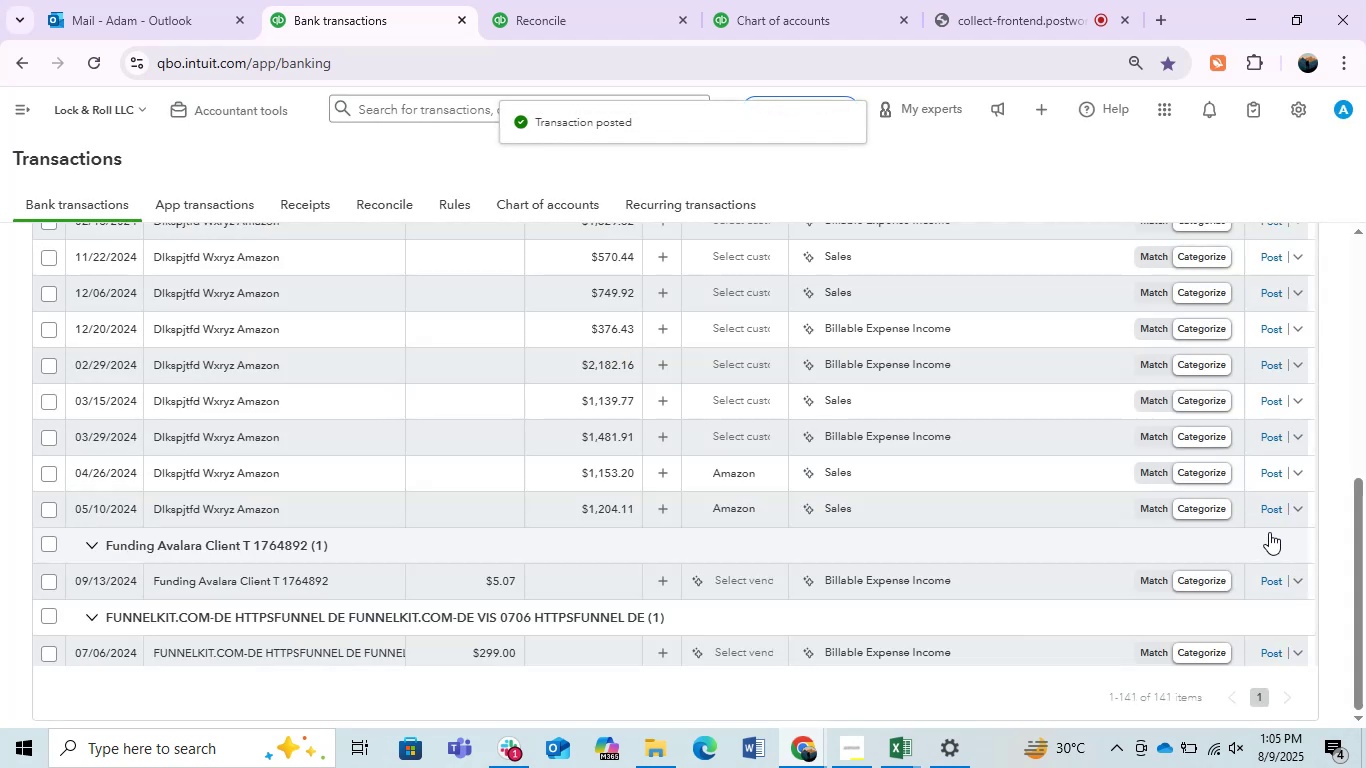 
left_click([1268, 507])
 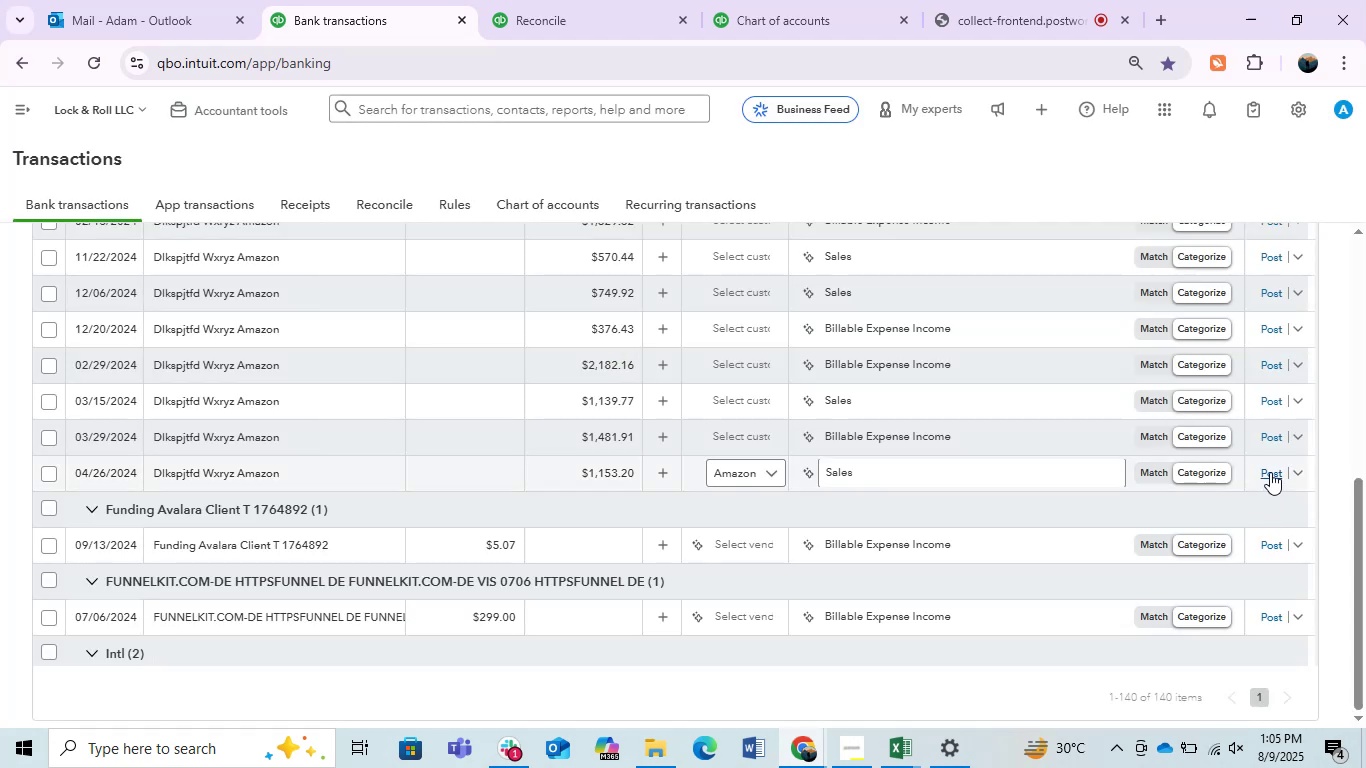 
left_click([1270, 472])
 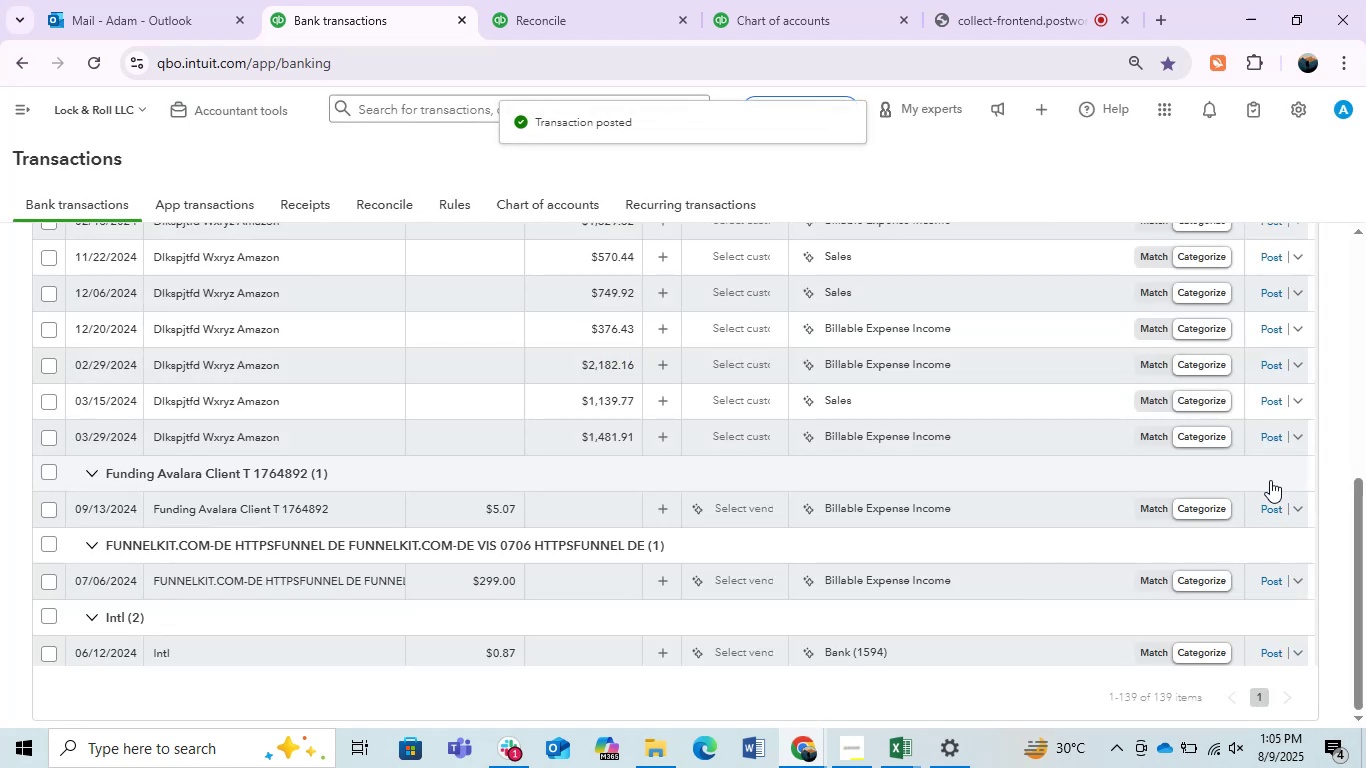 
wait(6.94)
 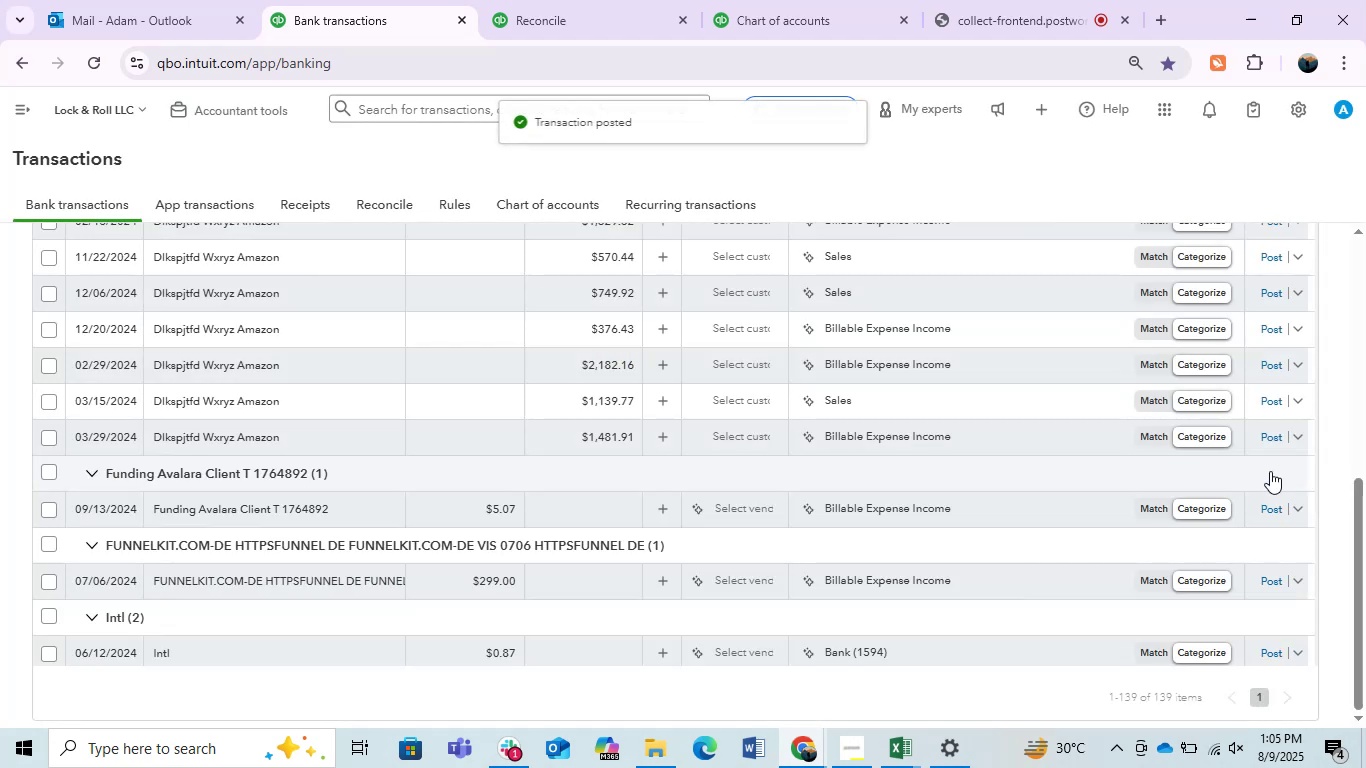 
left_click([774, 433])
 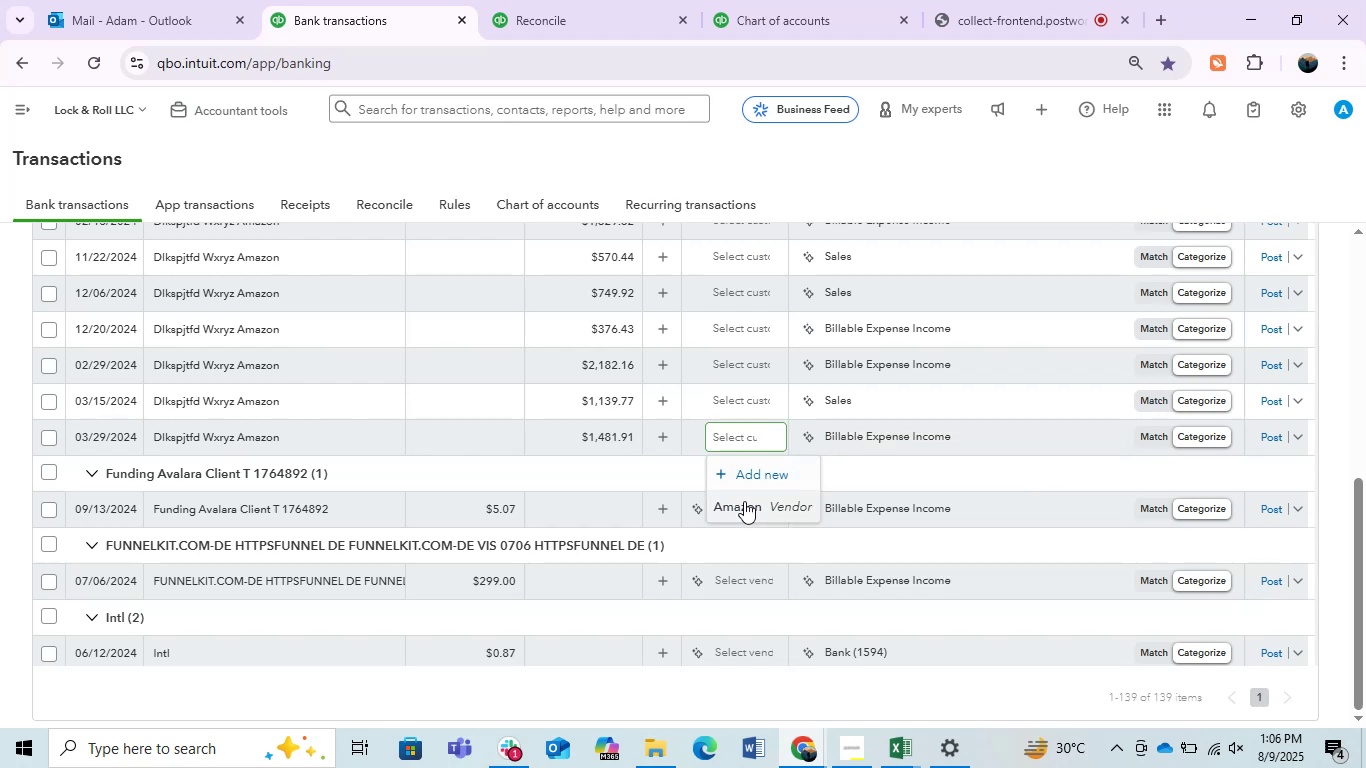 
left_click([743, 501])
 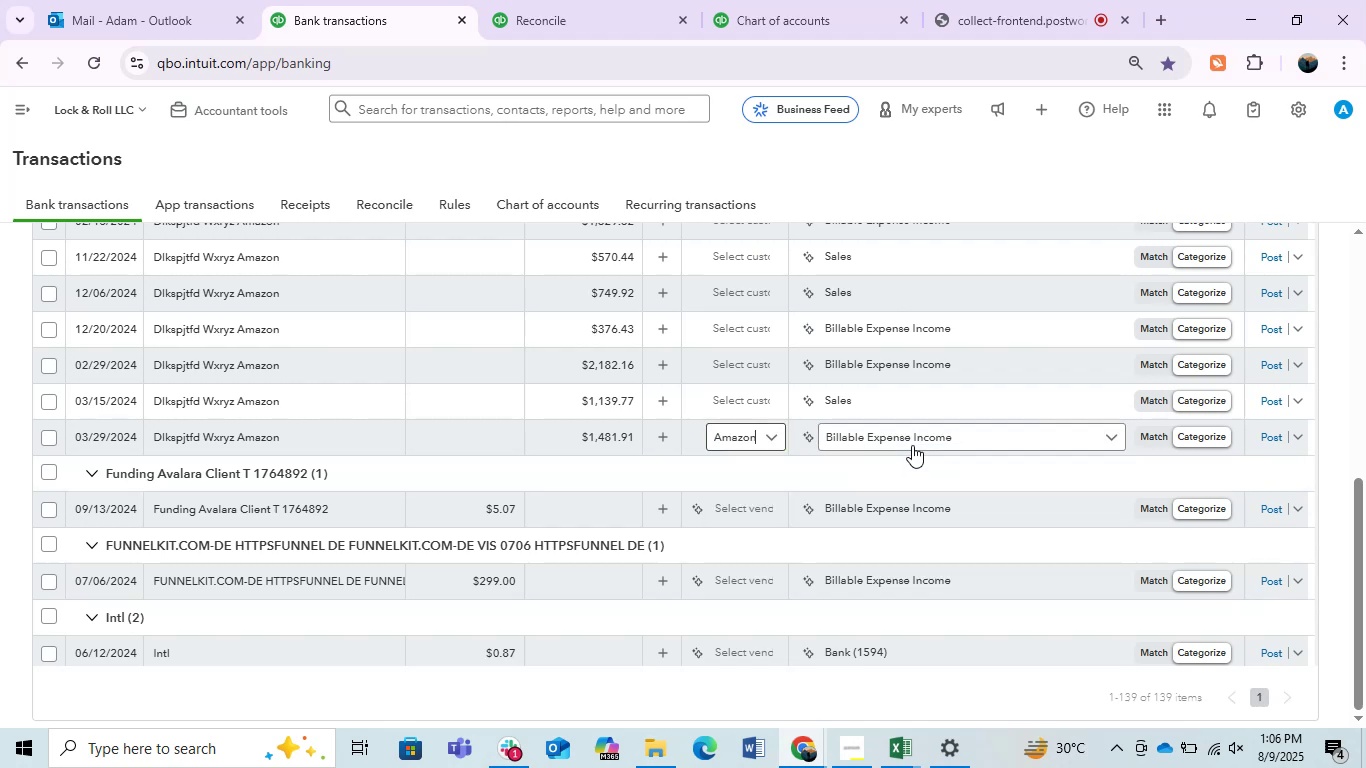 
left_click([912, 436])
 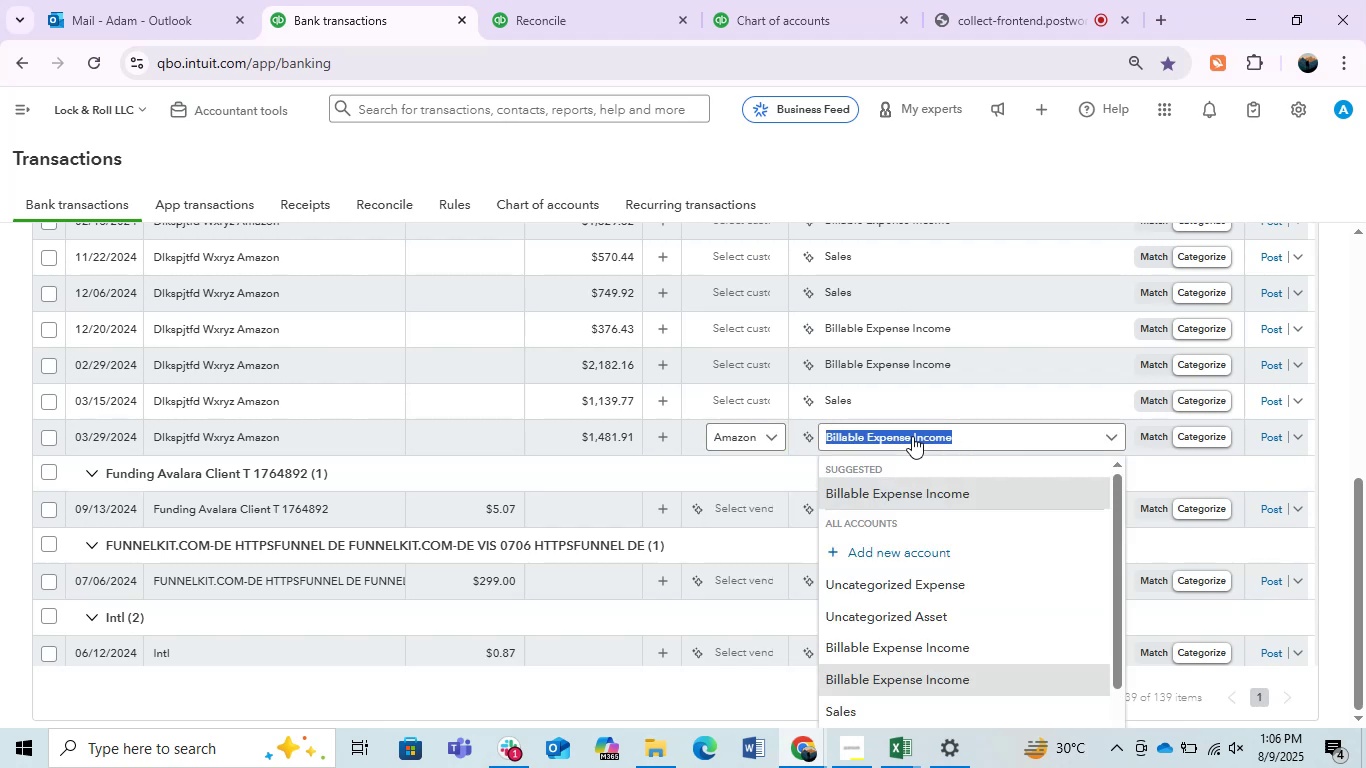 
type(sa)
 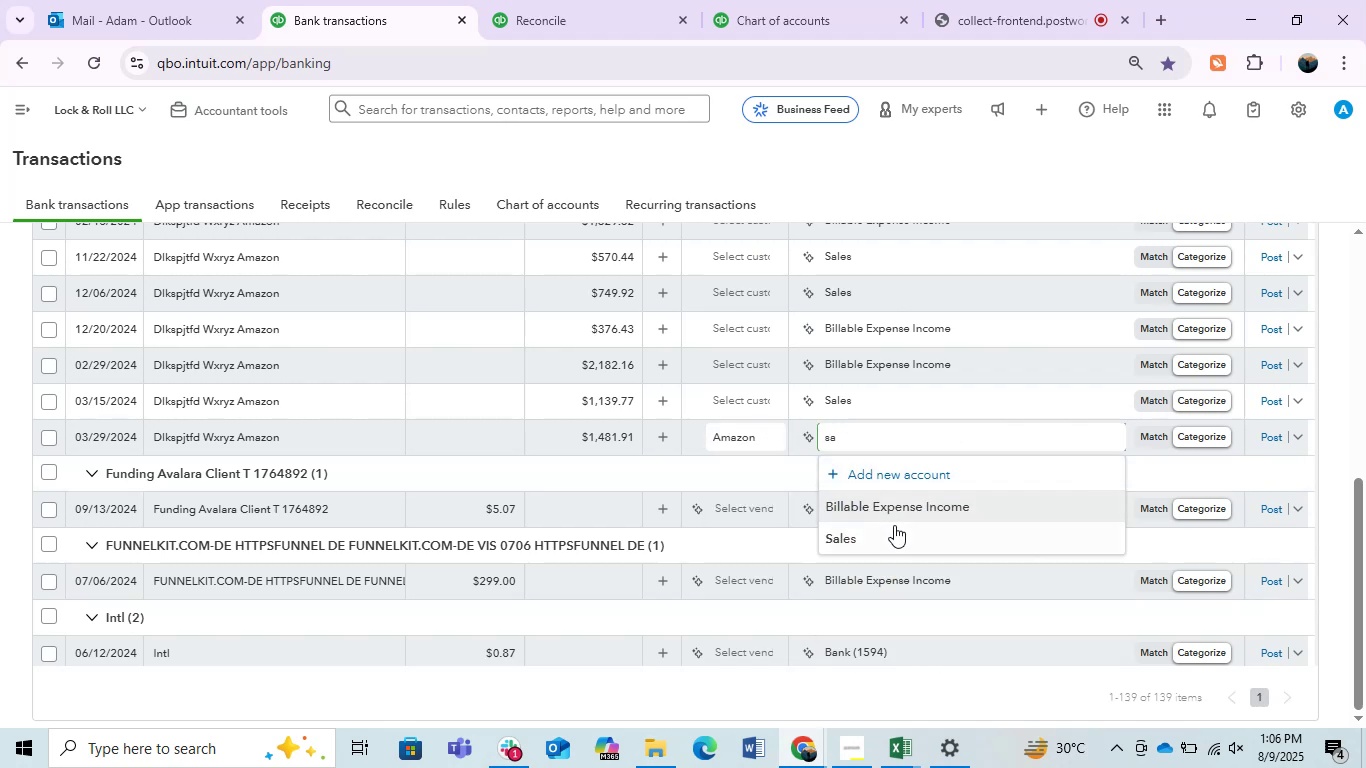 
left_click([888, 528])
 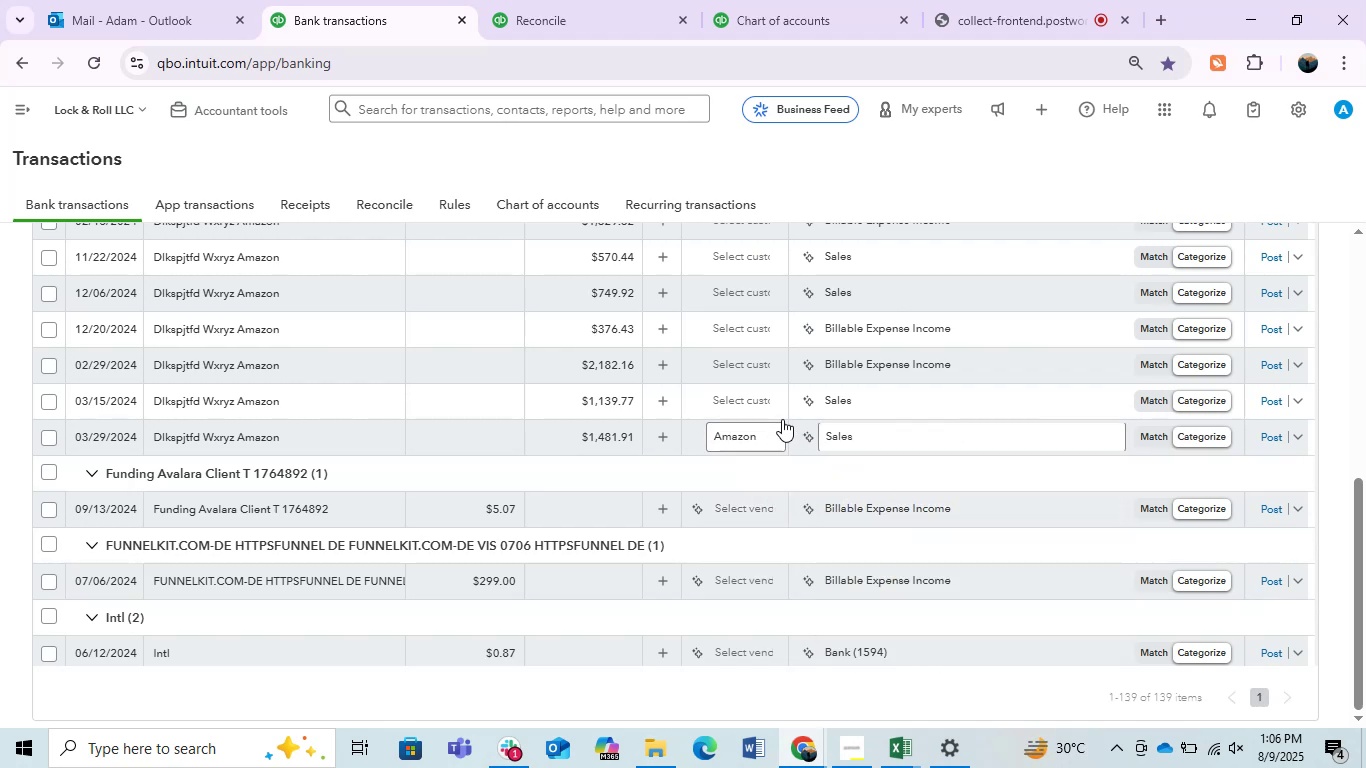 
left_click([773, 397])
 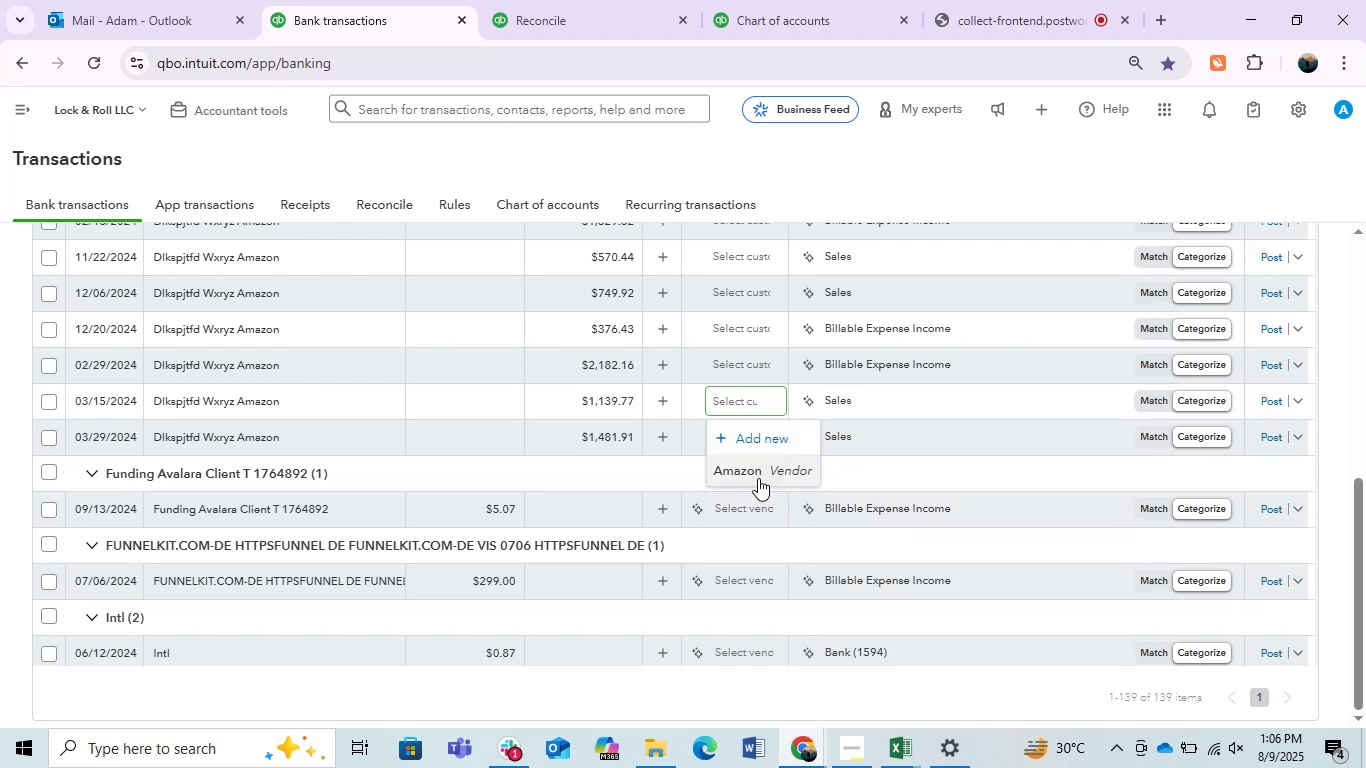 
left_click([756, 481])
 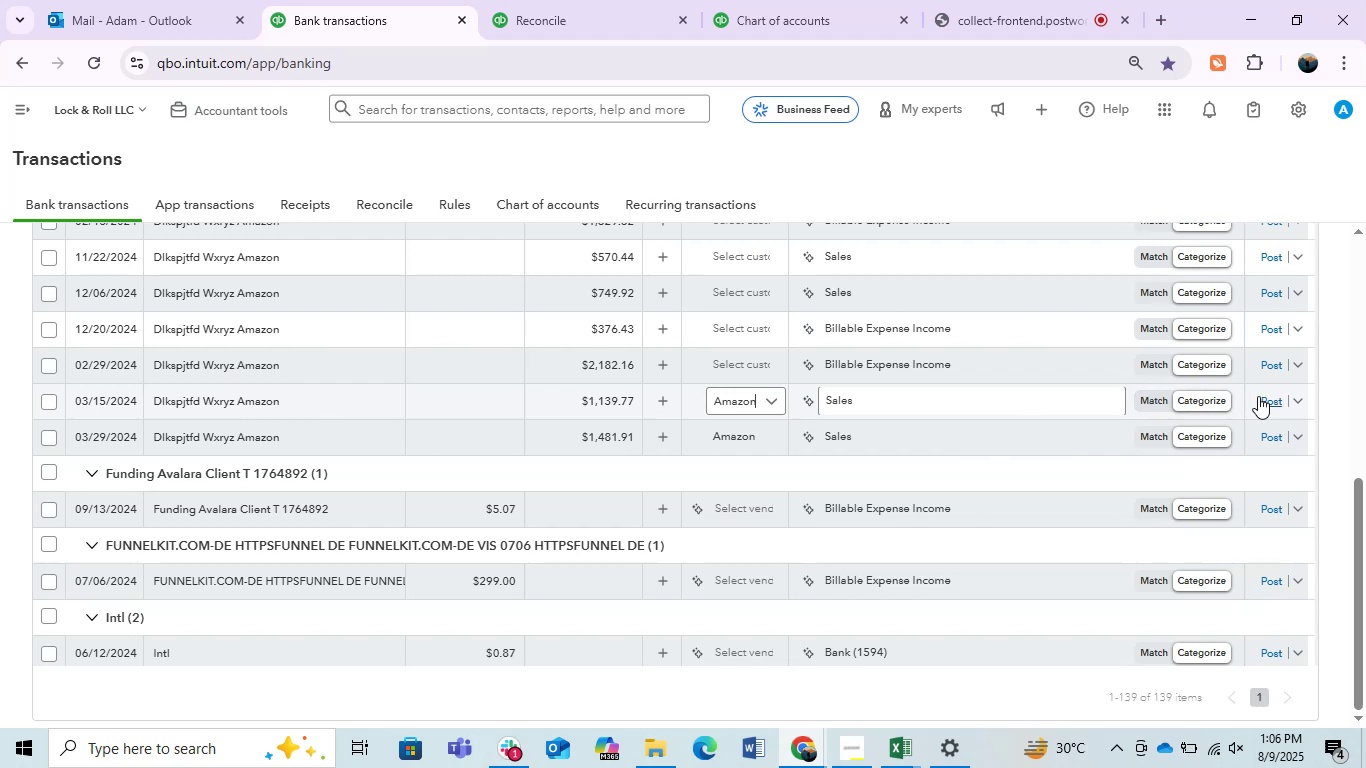 
left_click([1267, 398])
 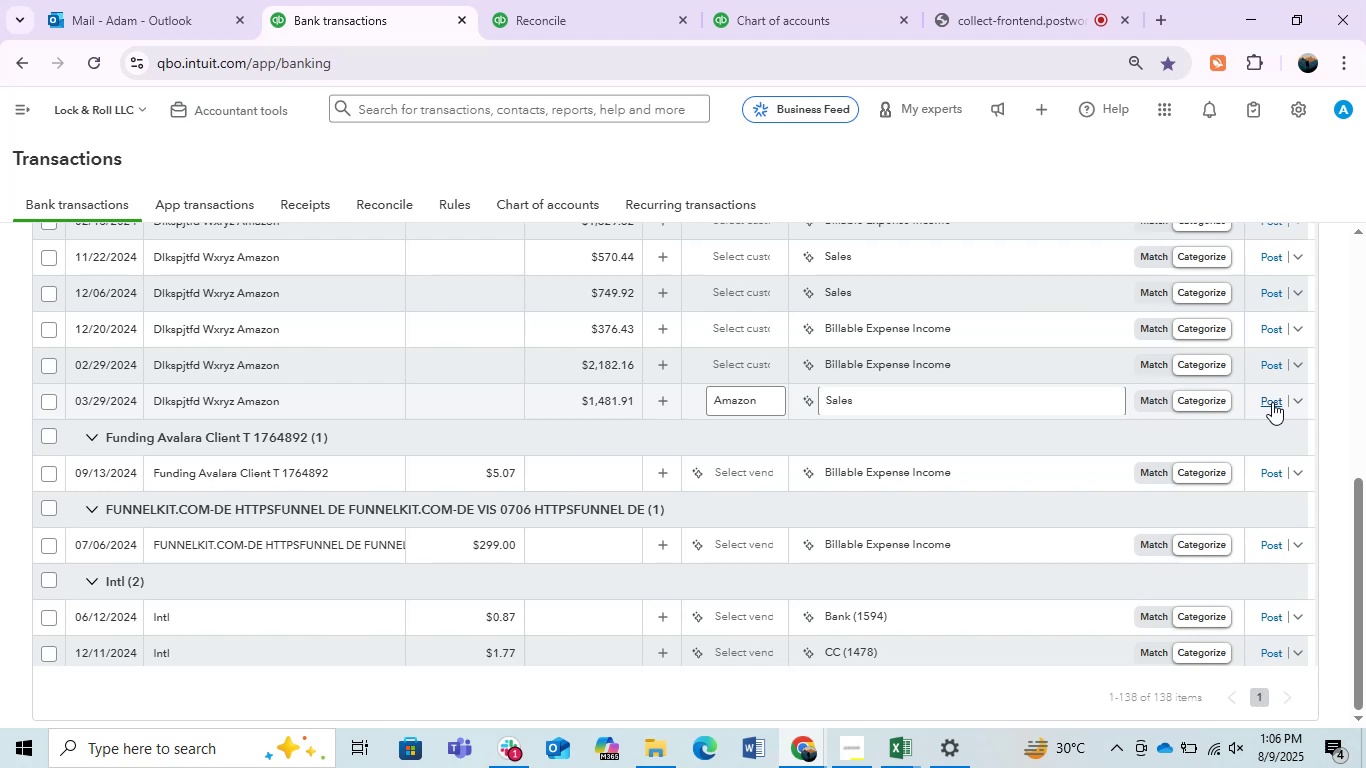 
wait(24.42)
 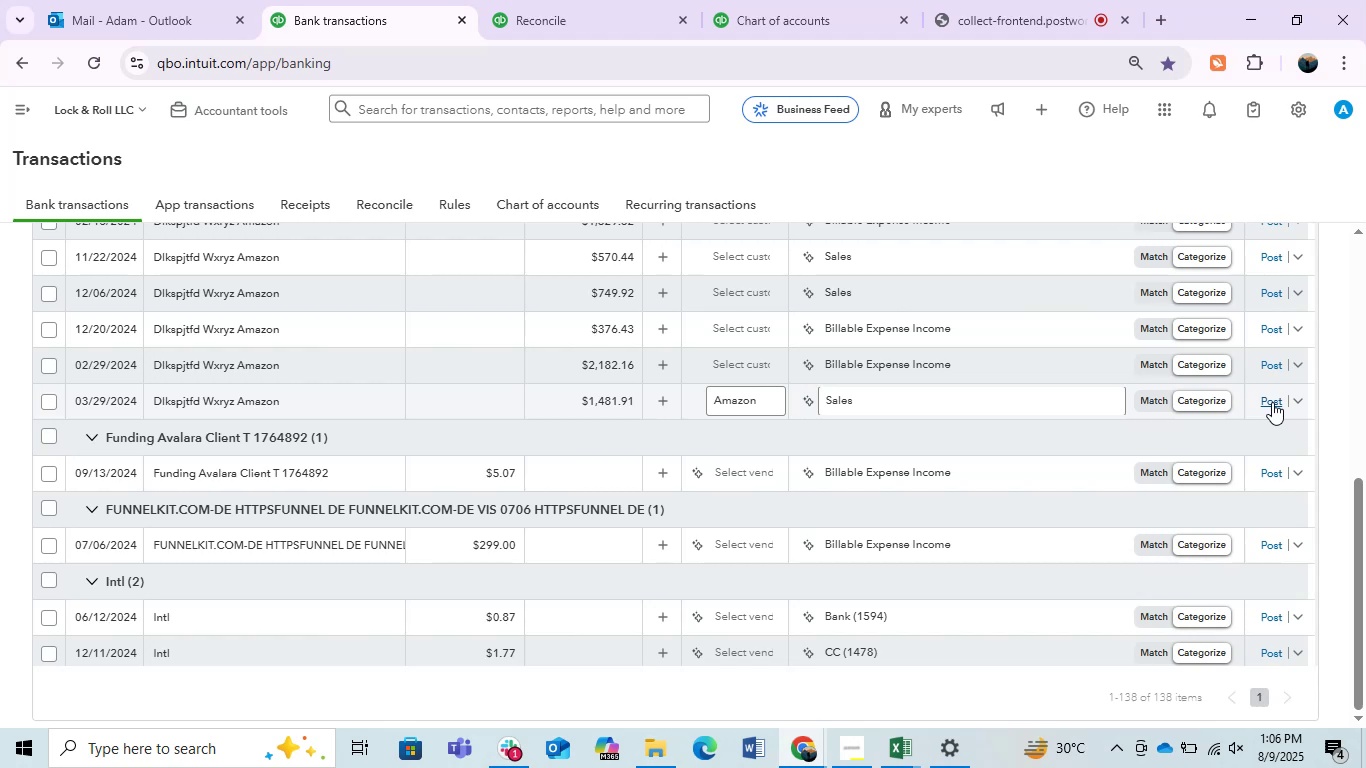 
left_click([1272, 402])
 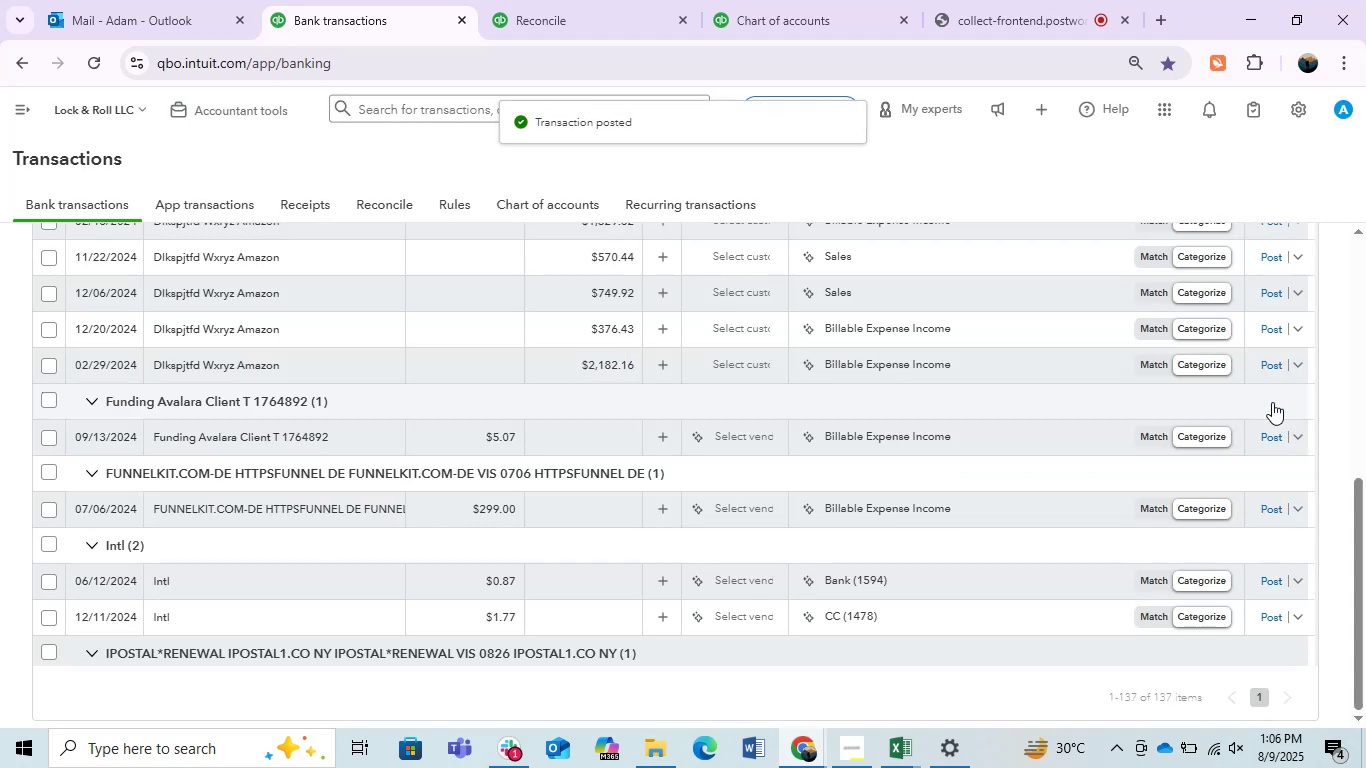 
wait(6.45)
 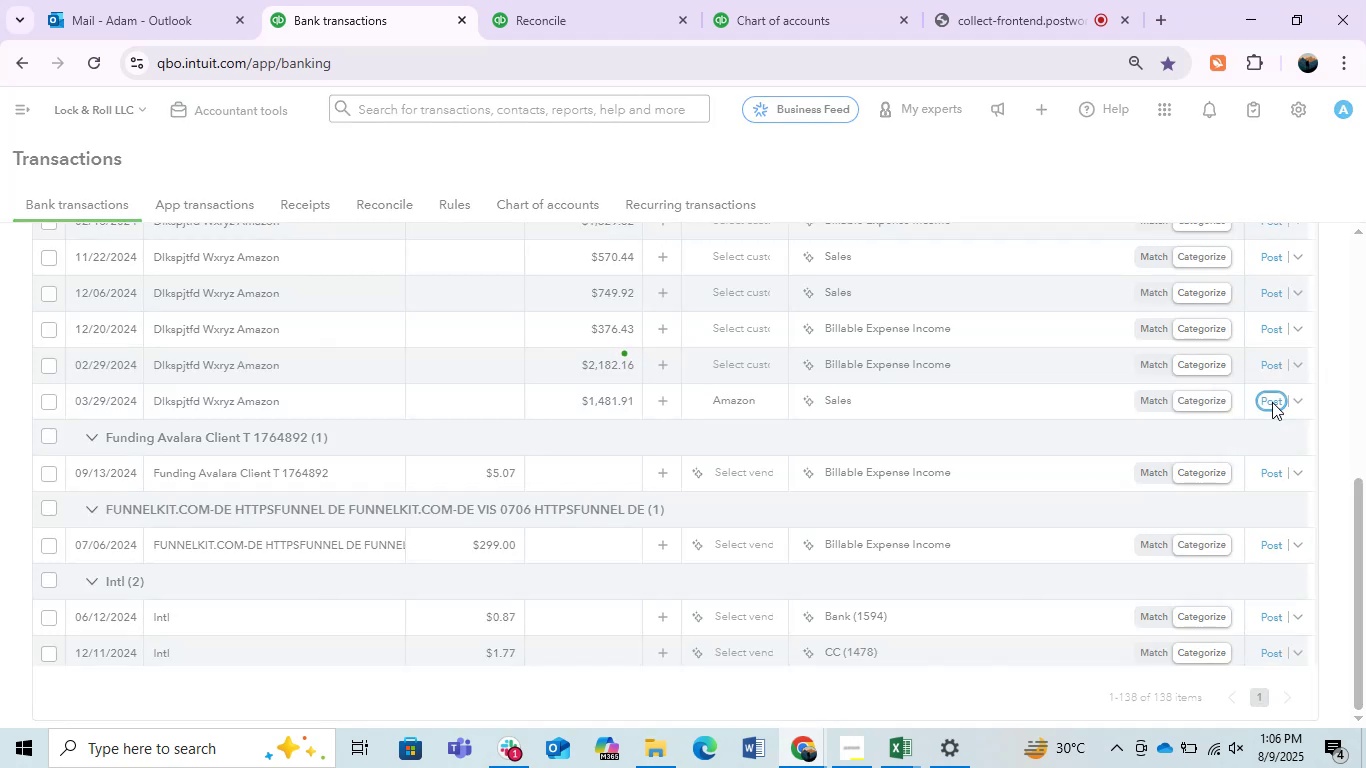 
mouse_move([1075, 470])
 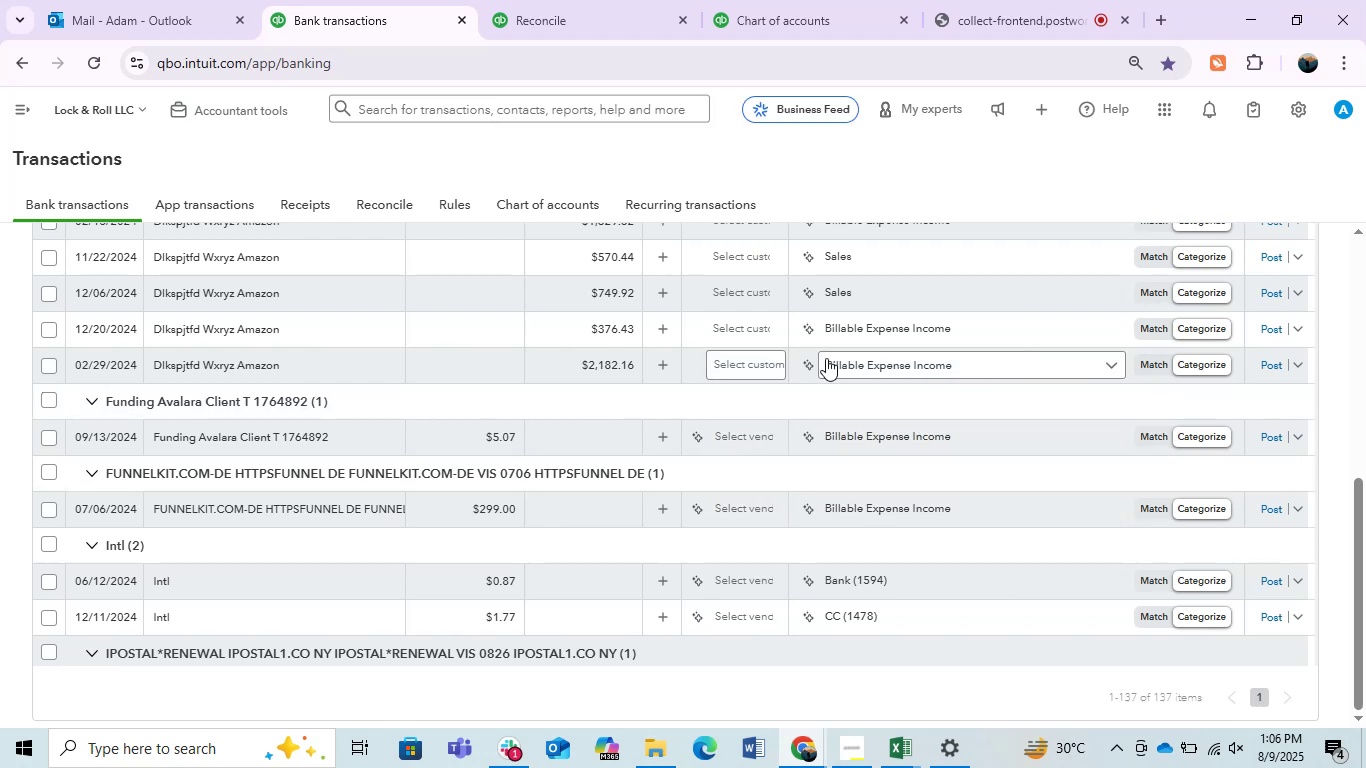 
left_click([769, 361])
 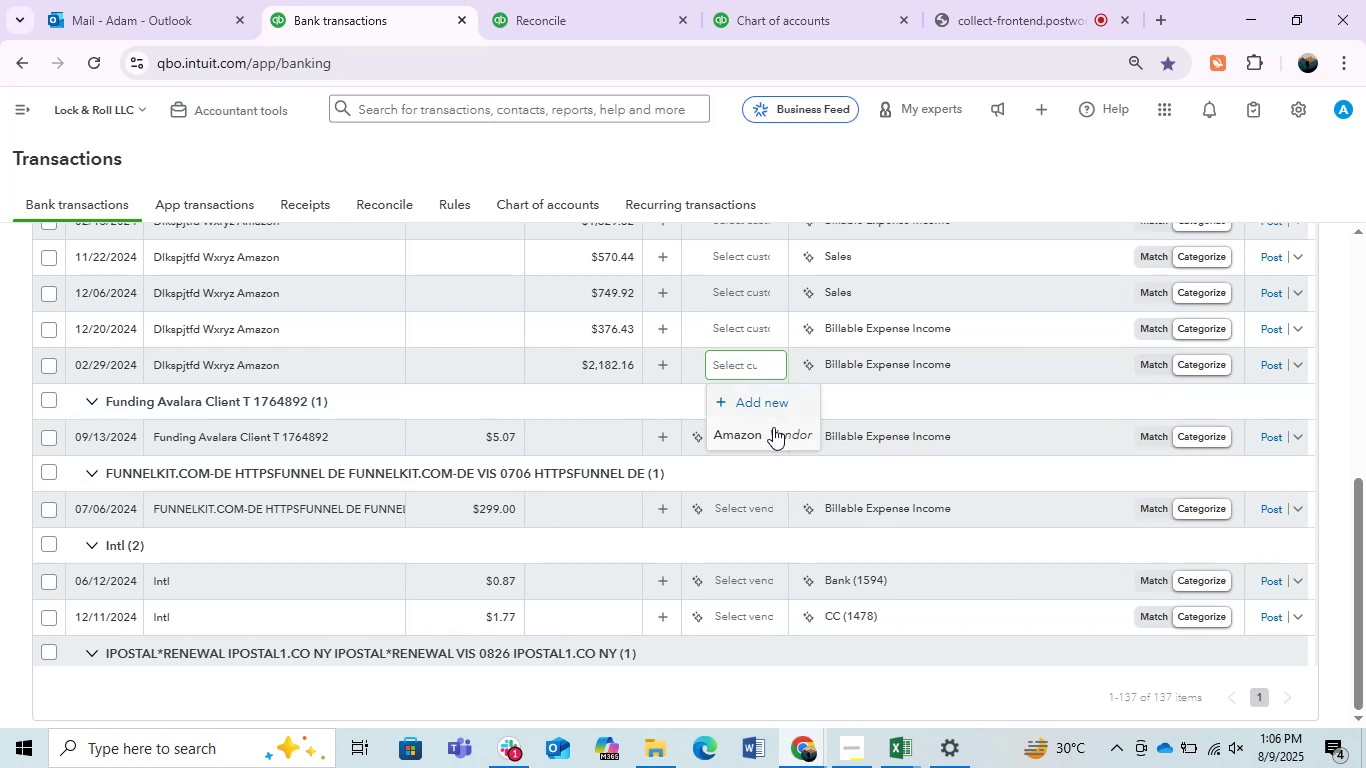 
left_click([771, 428])
 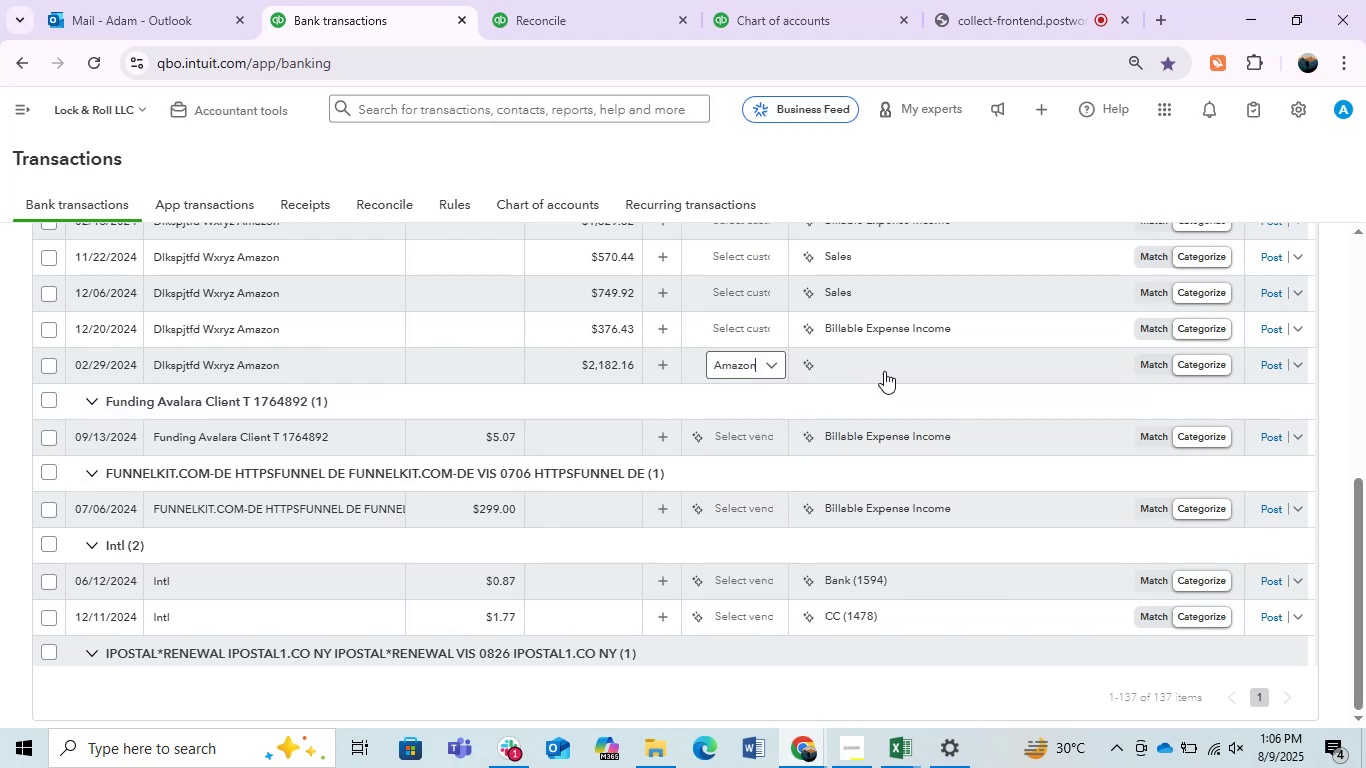 
left_click([888, 366])
 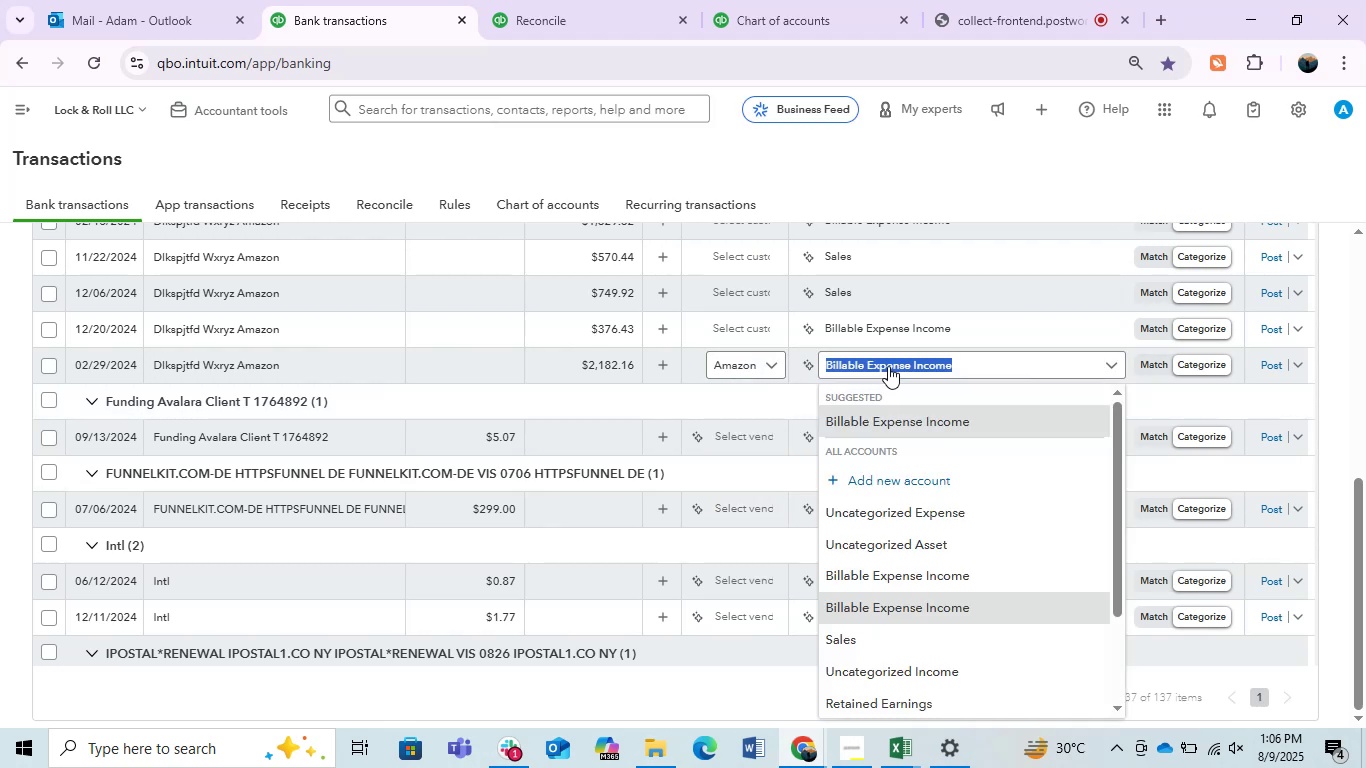 
type(sal)
 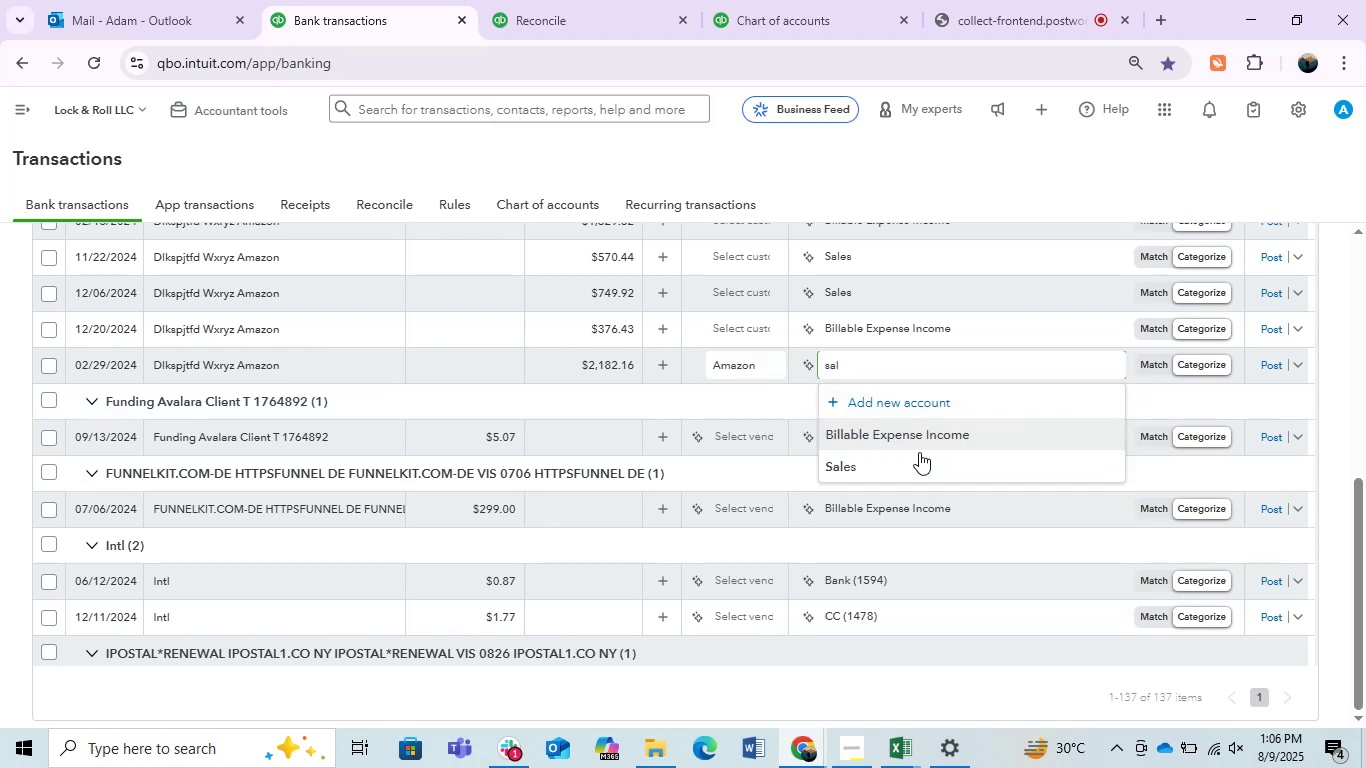 
left_click([884, 462])
 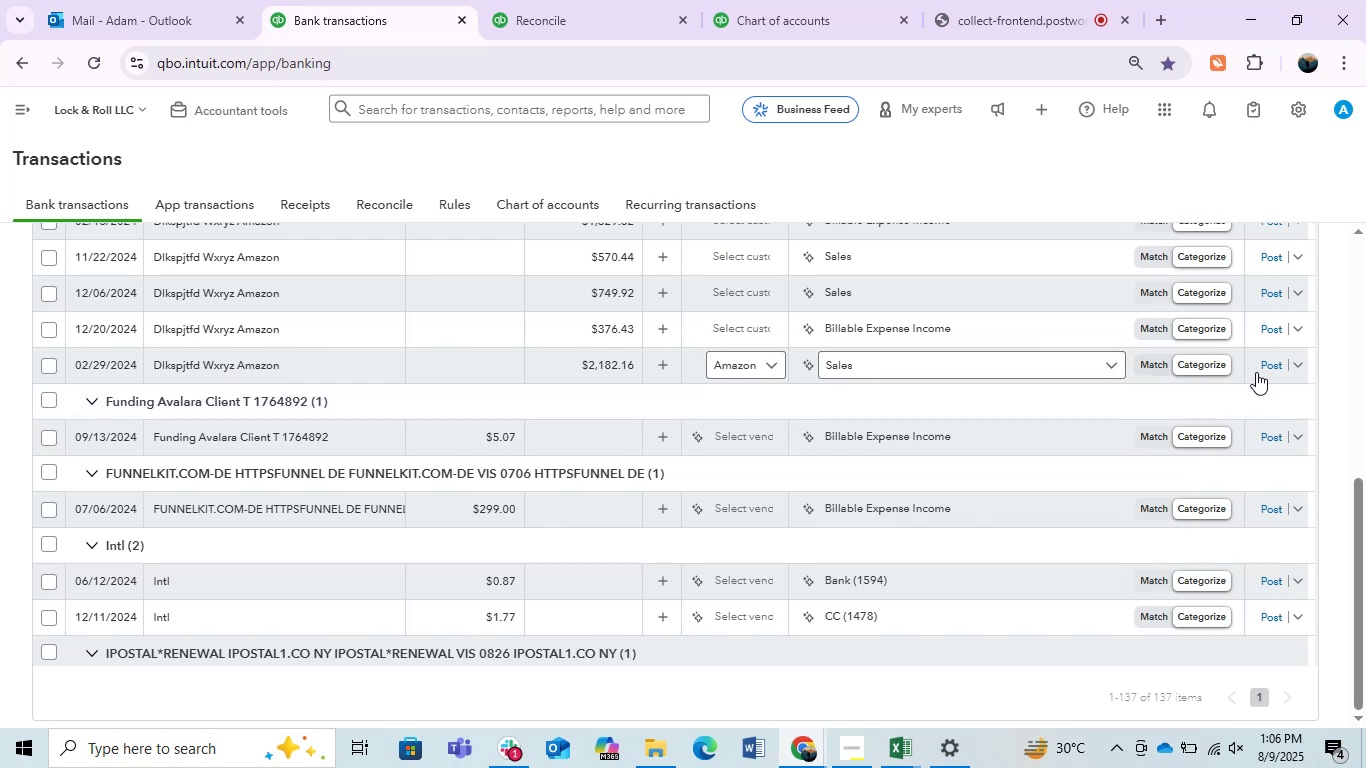 
left_click([1267, 367])
 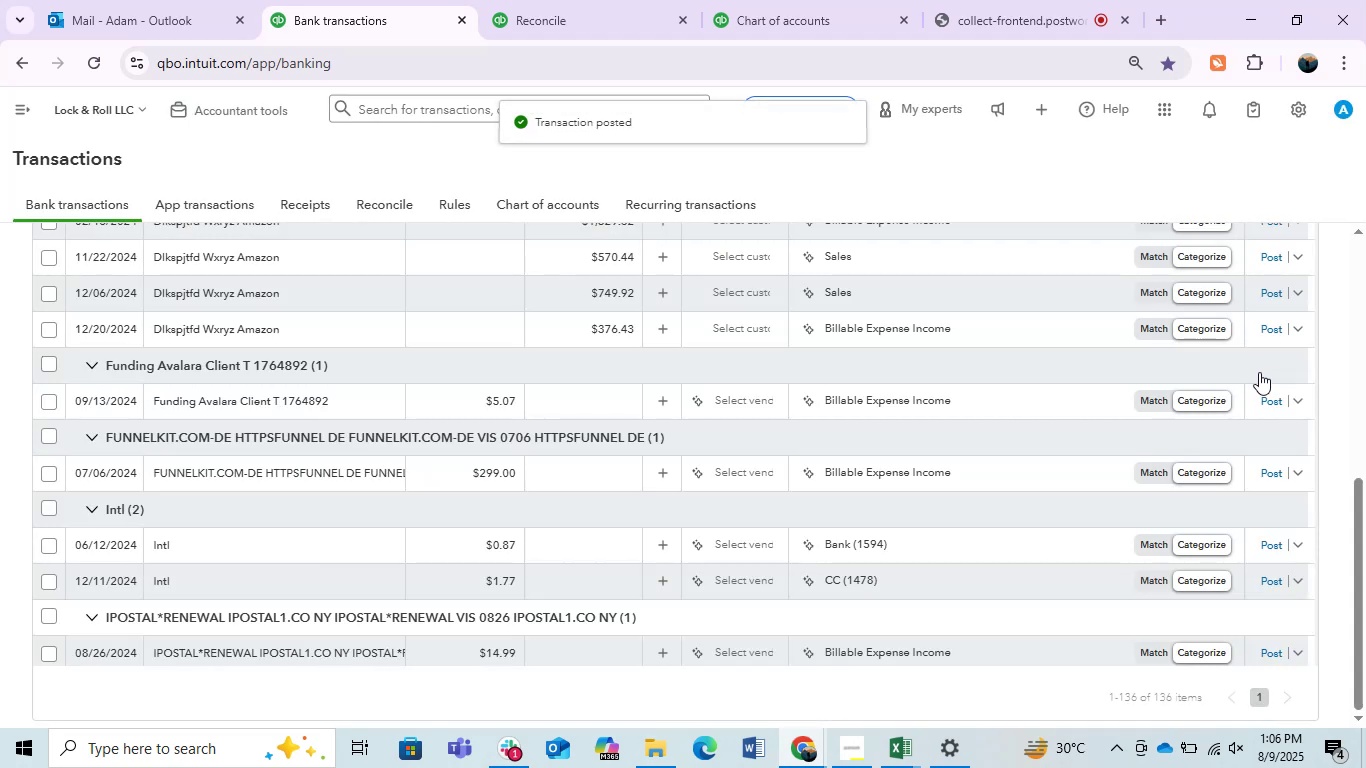 
wait(11.22)
 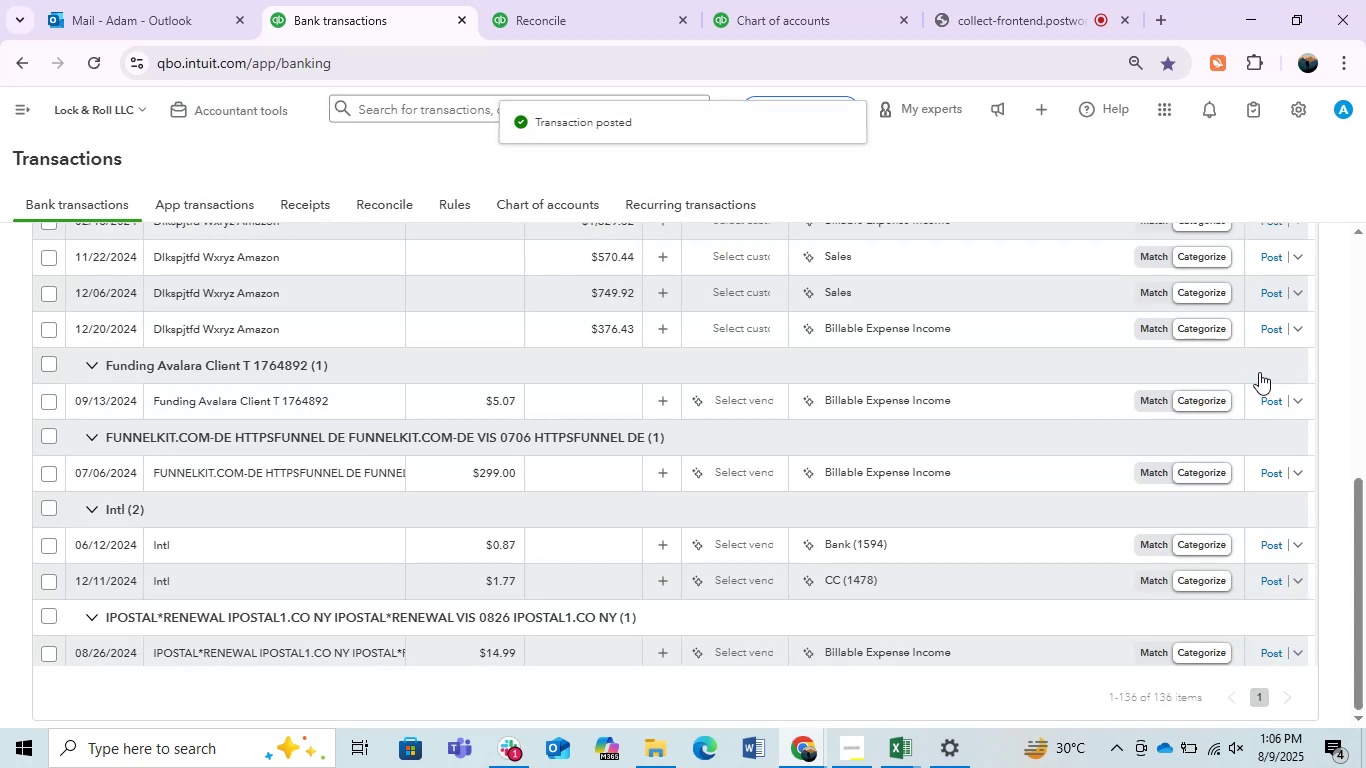 
left_click([778, 328])
 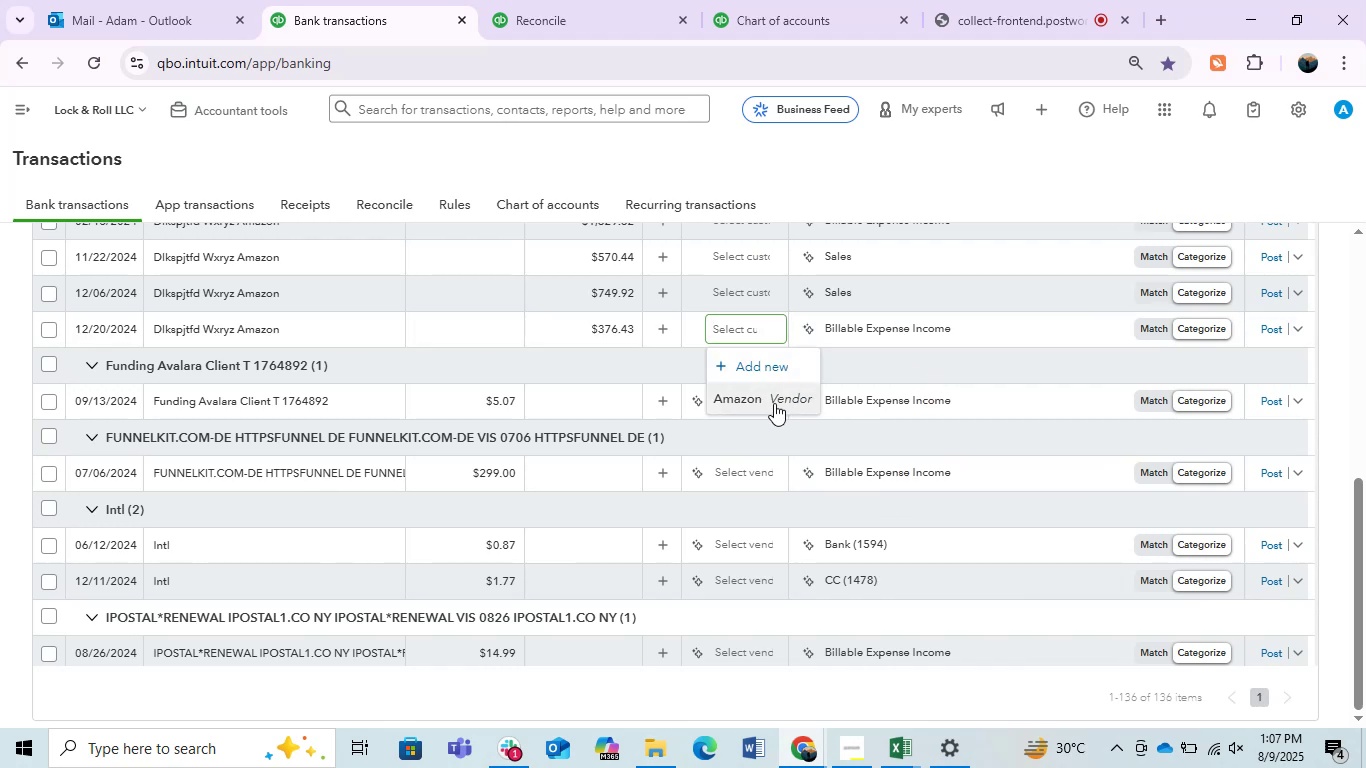 
left_click([774, 403])
 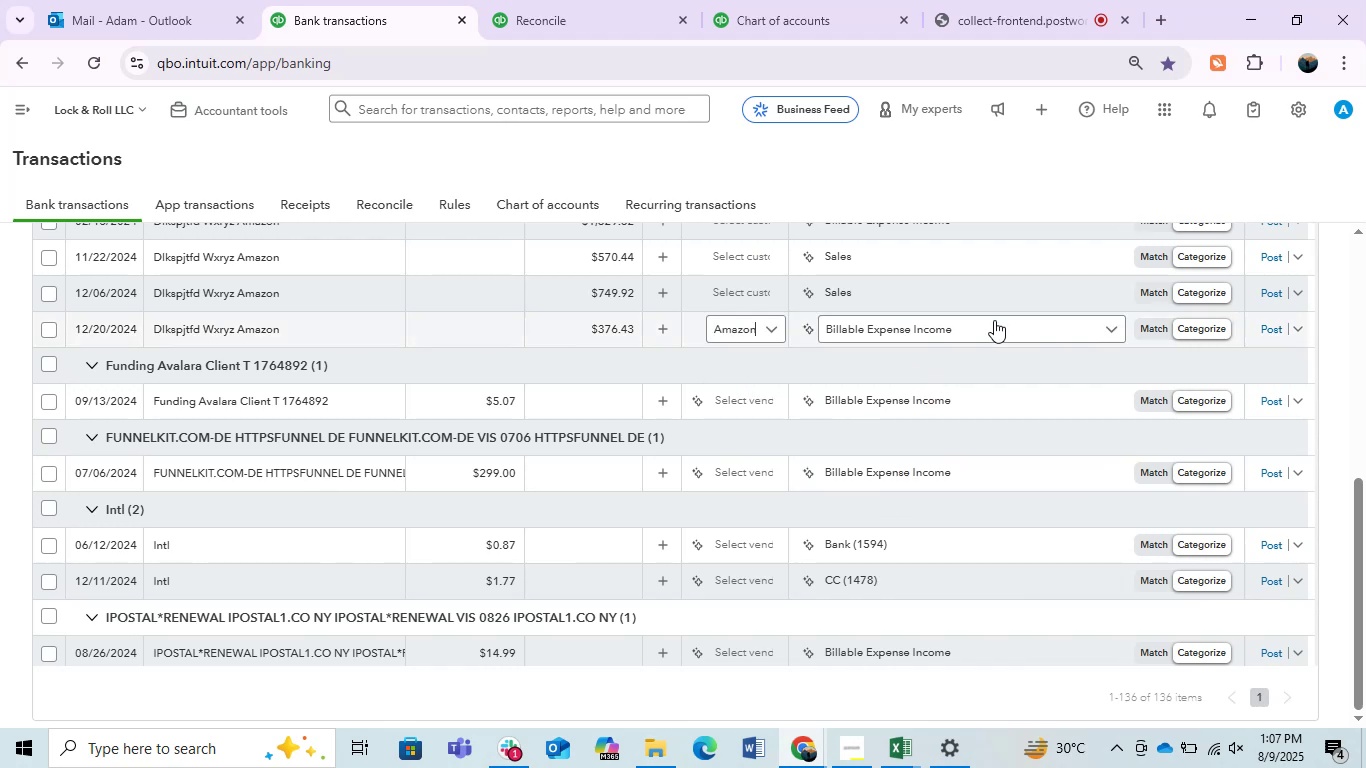 
left_click([994, 320])
 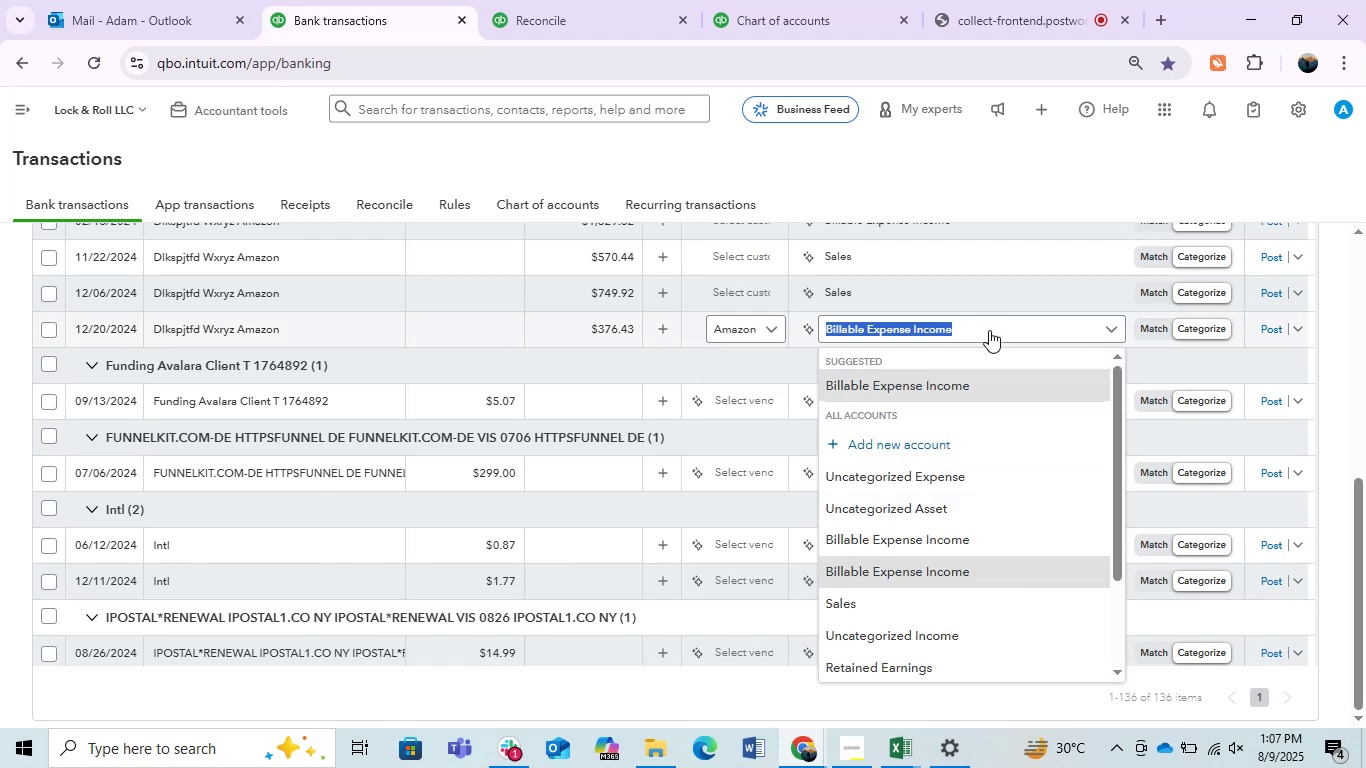 
type(sal)
 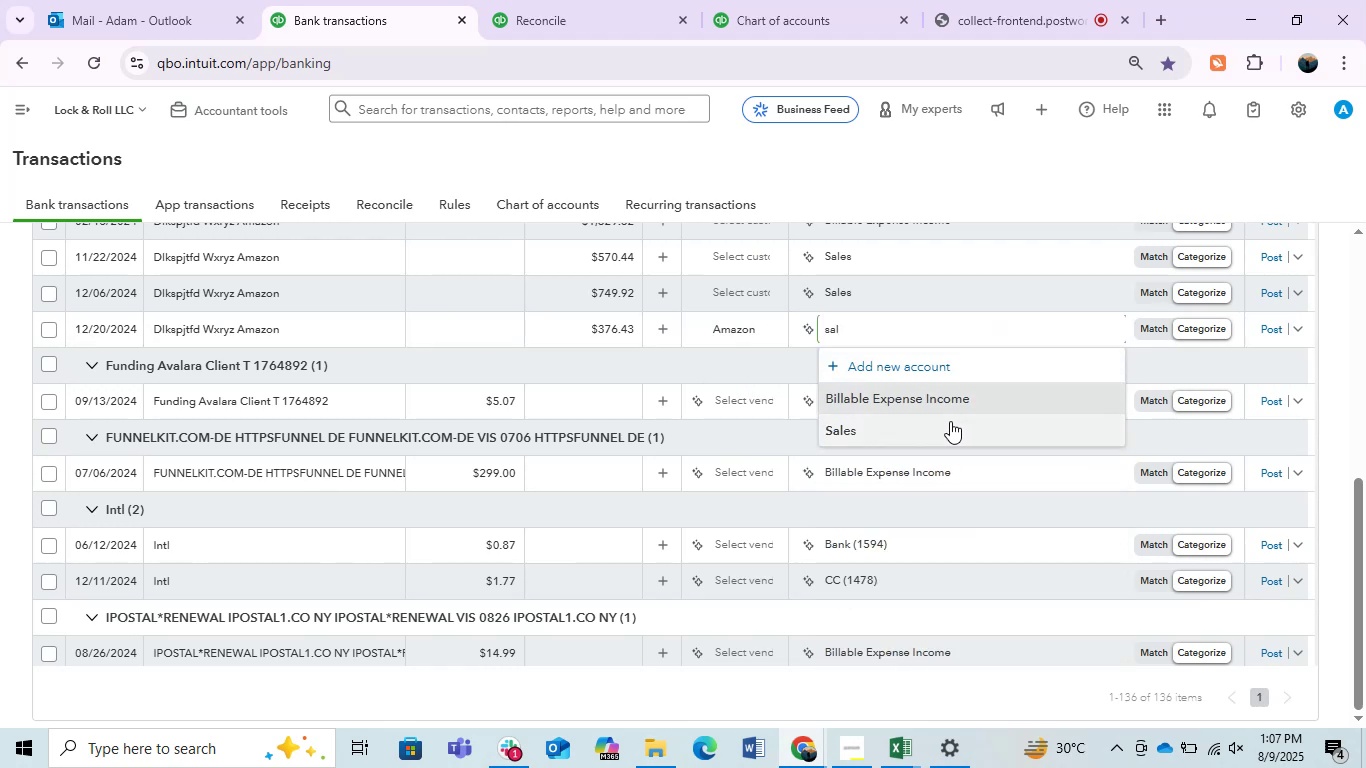 
left_click([937, 423])
 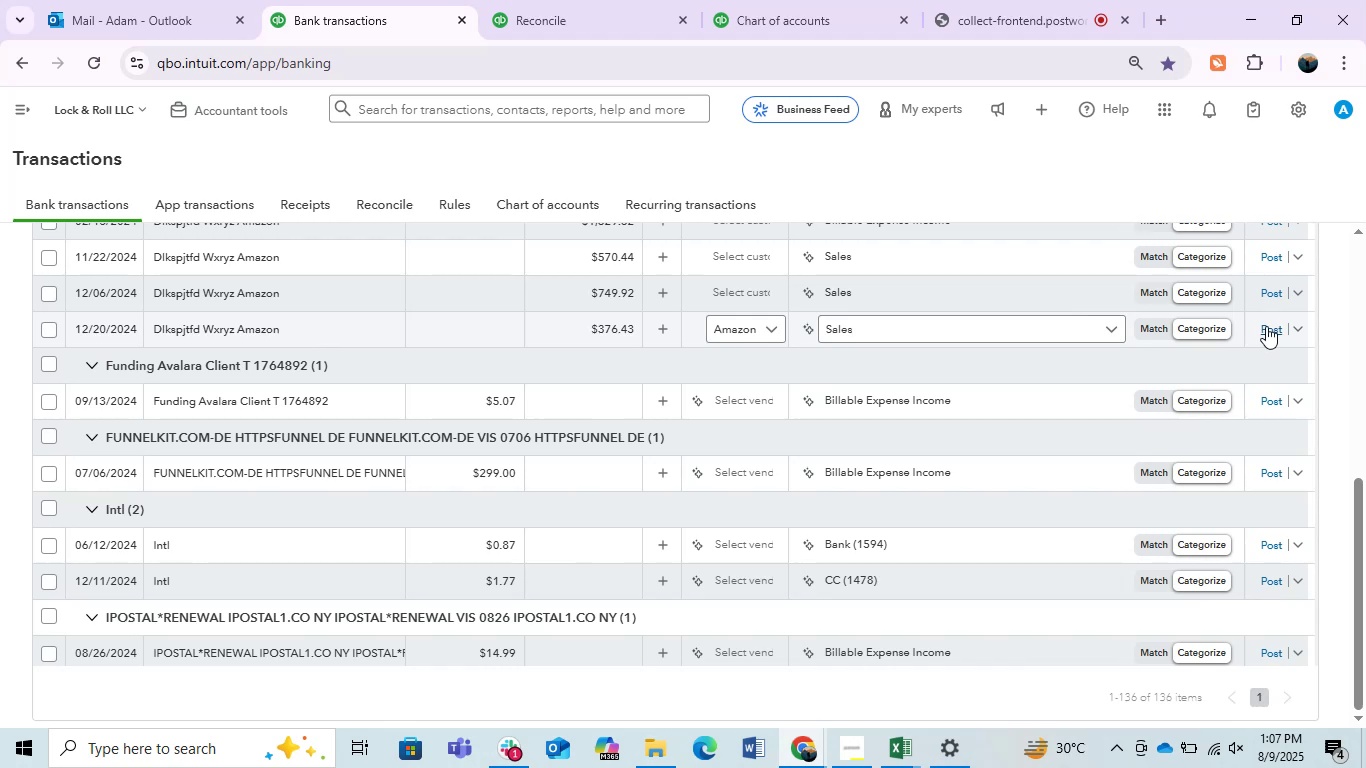 
left_click([1266, 326])
 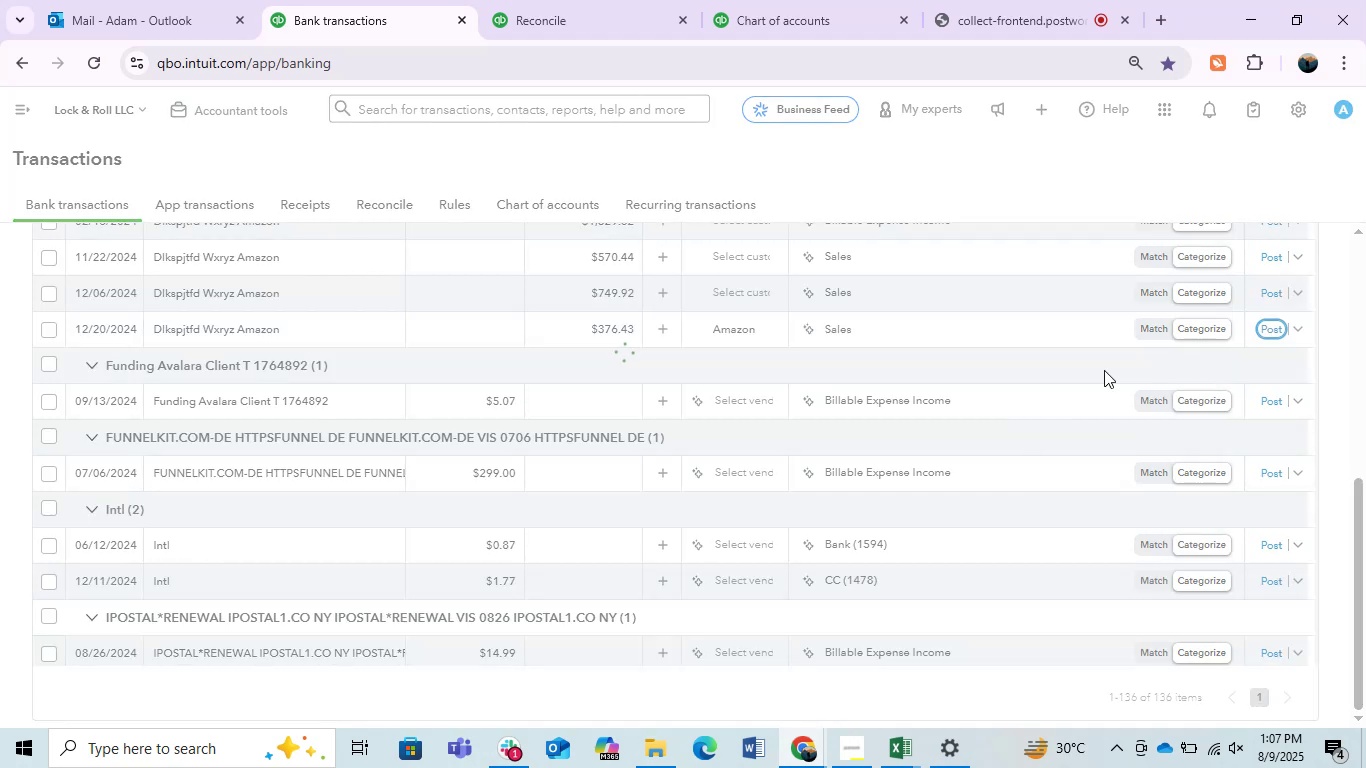 
mouse_move([991, 367])
 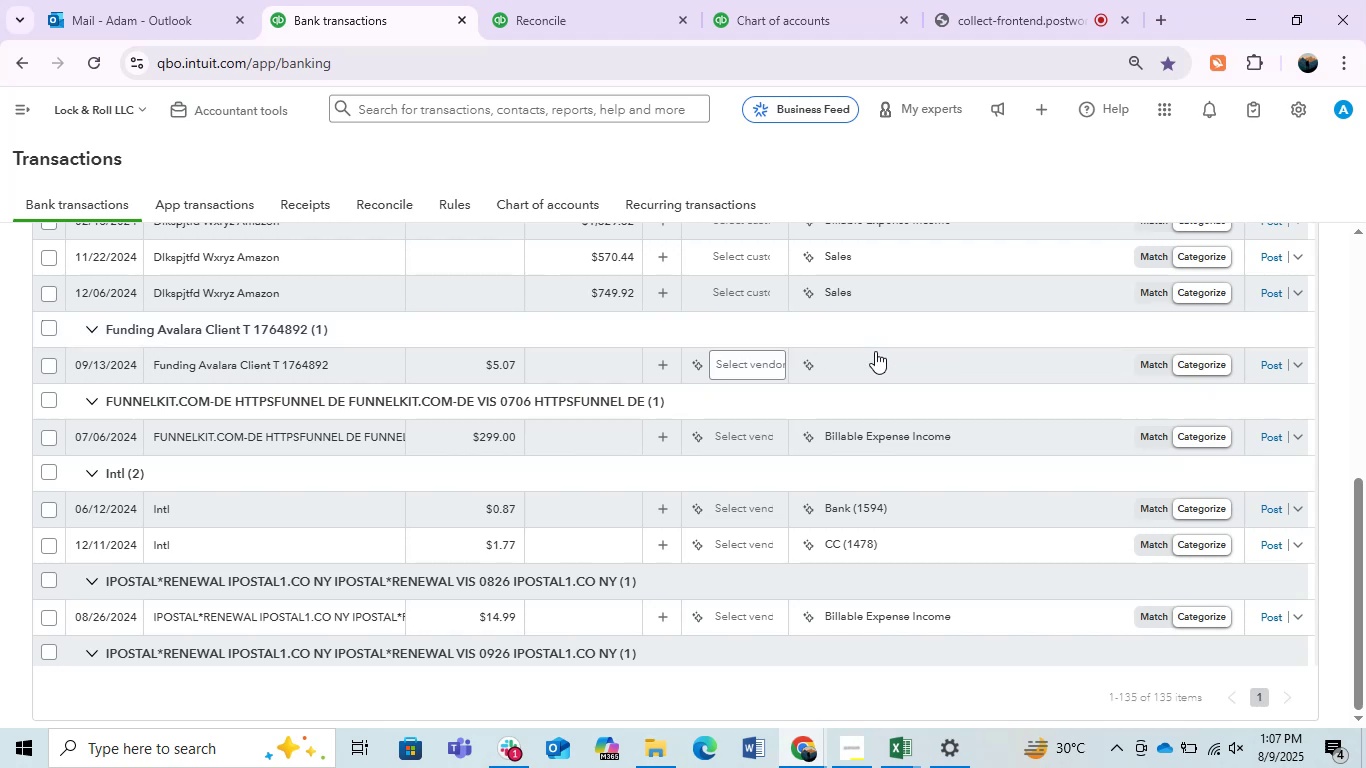 
wait(22.09)
 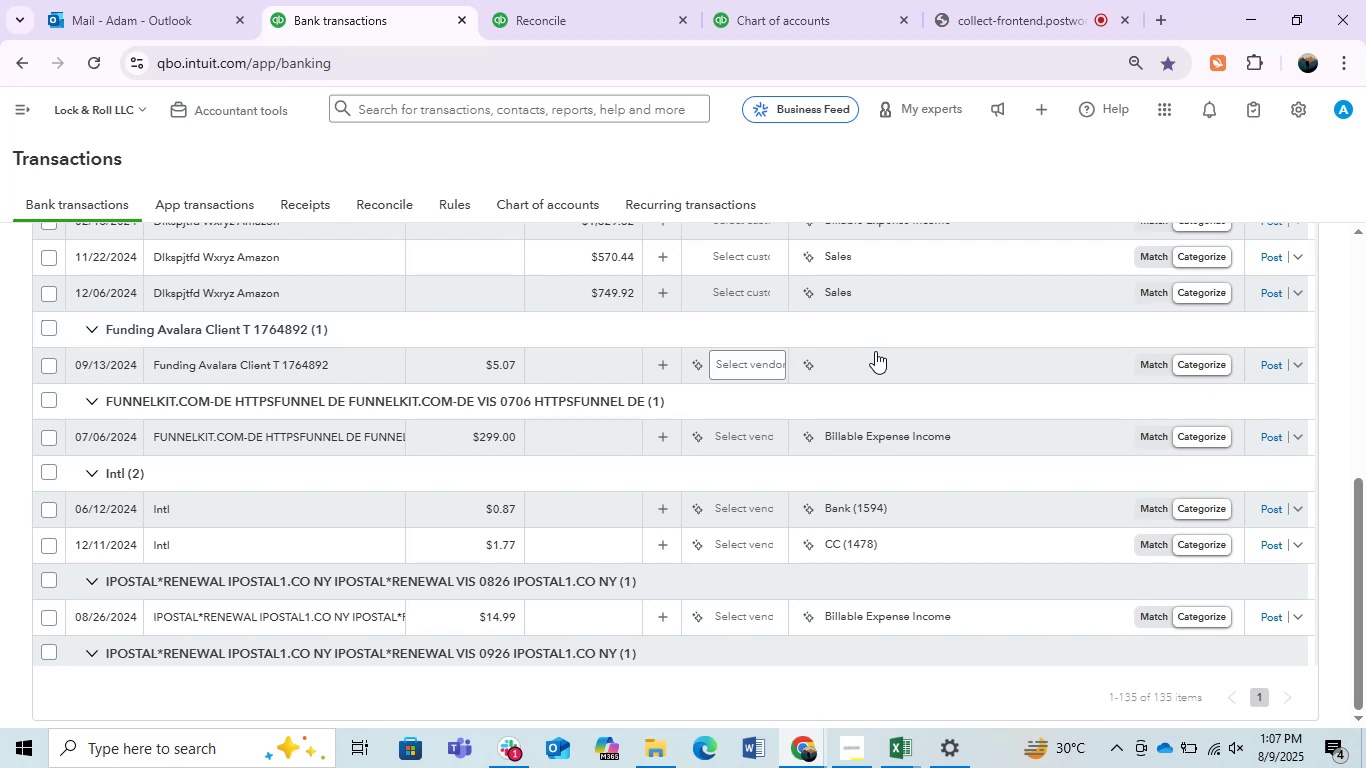 
mouse_move([740, 506])
 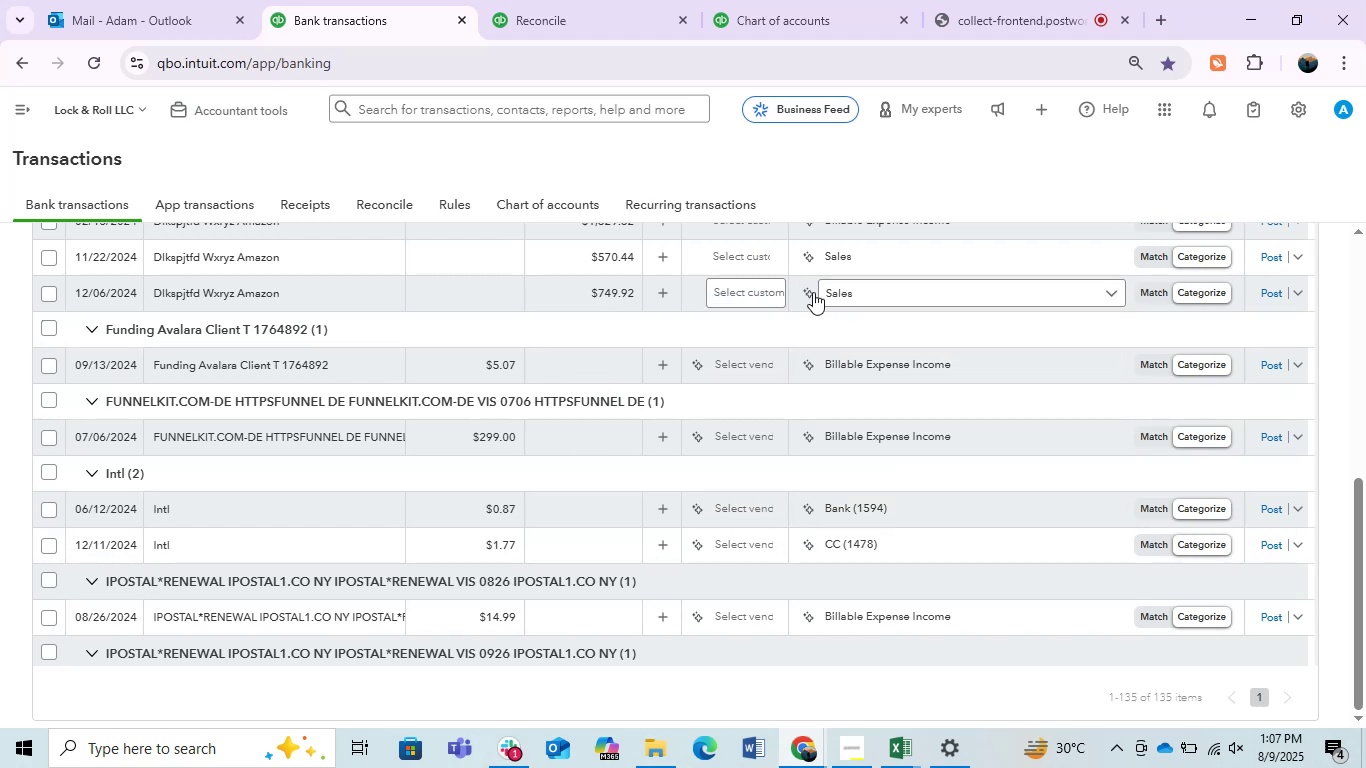 
left_click([760, 289])
 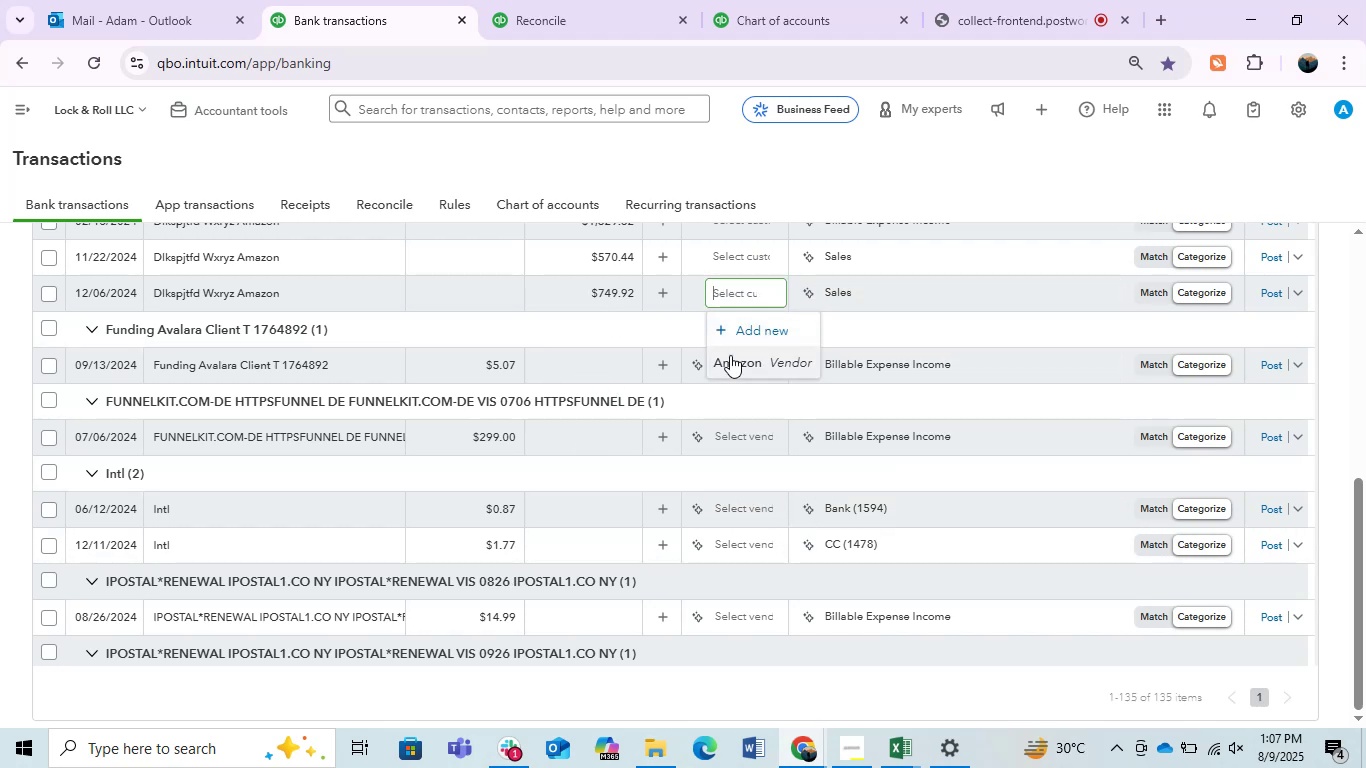 
left_click([730, 355])
 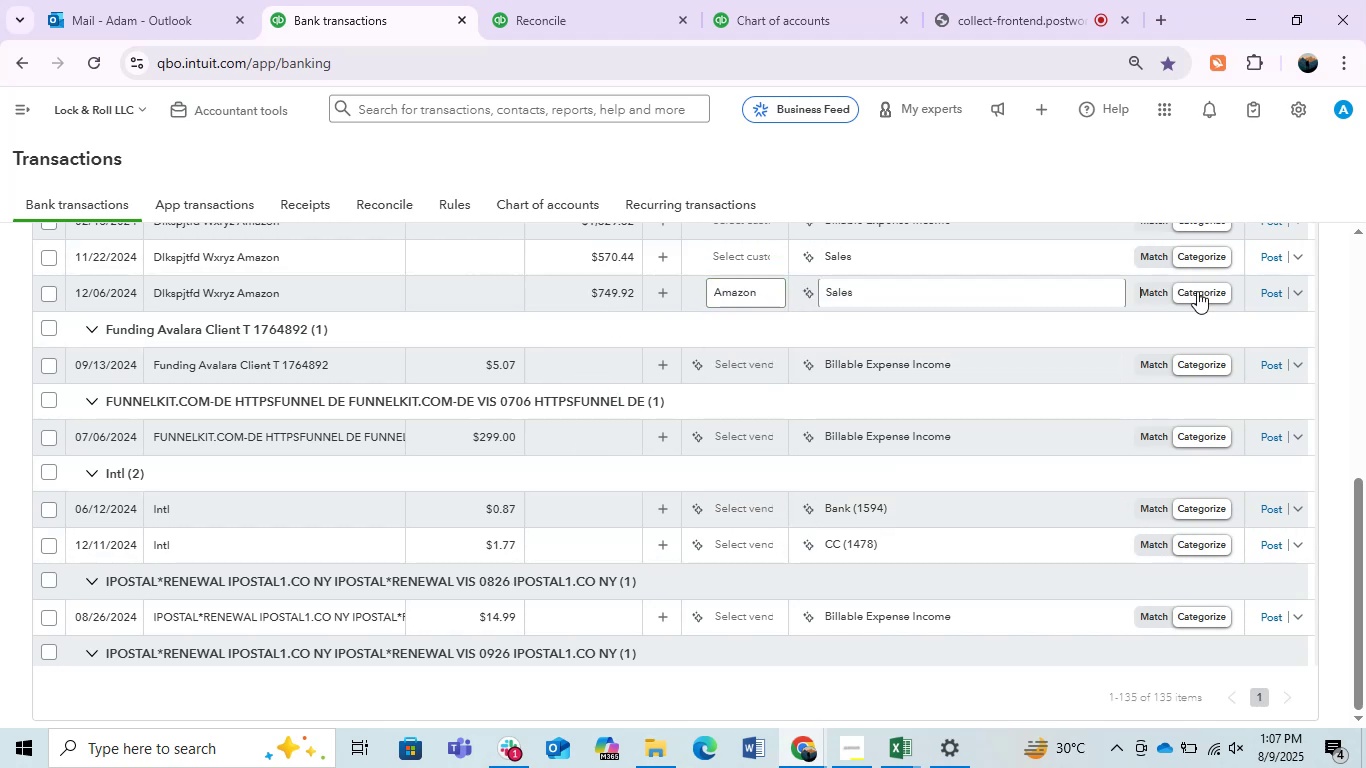 
left_click([1272, 296])
 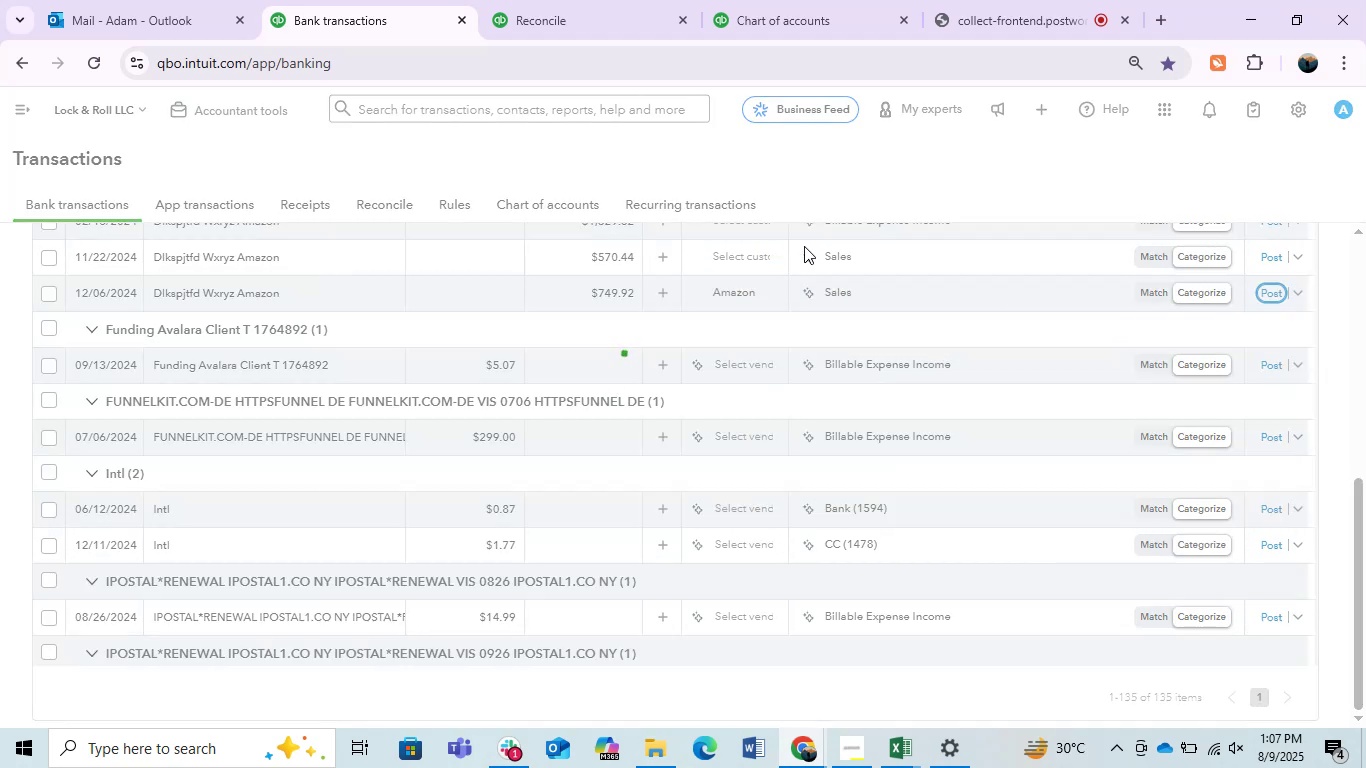 
mouse_move([769, 280])
 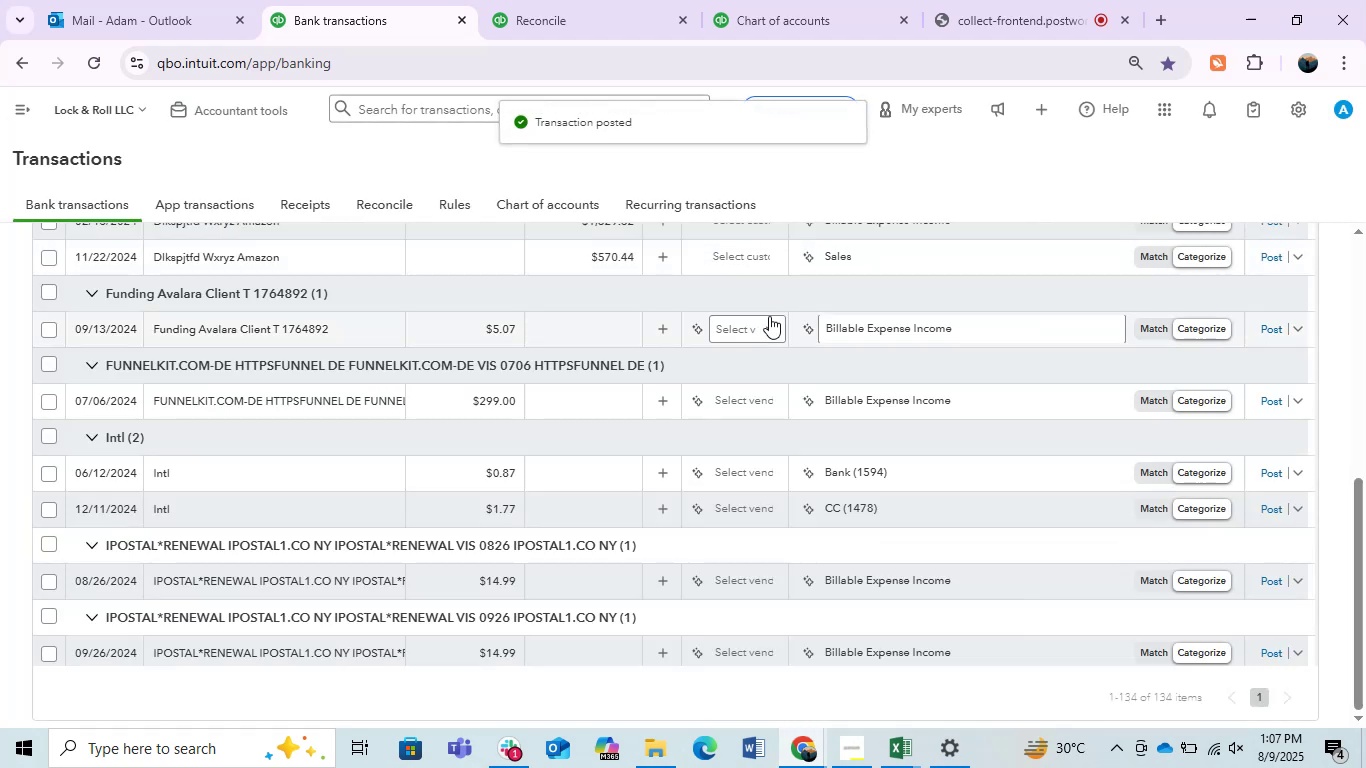 
scroll: coordinate [769, 316], scroll_direction: up, amount: 1.0
 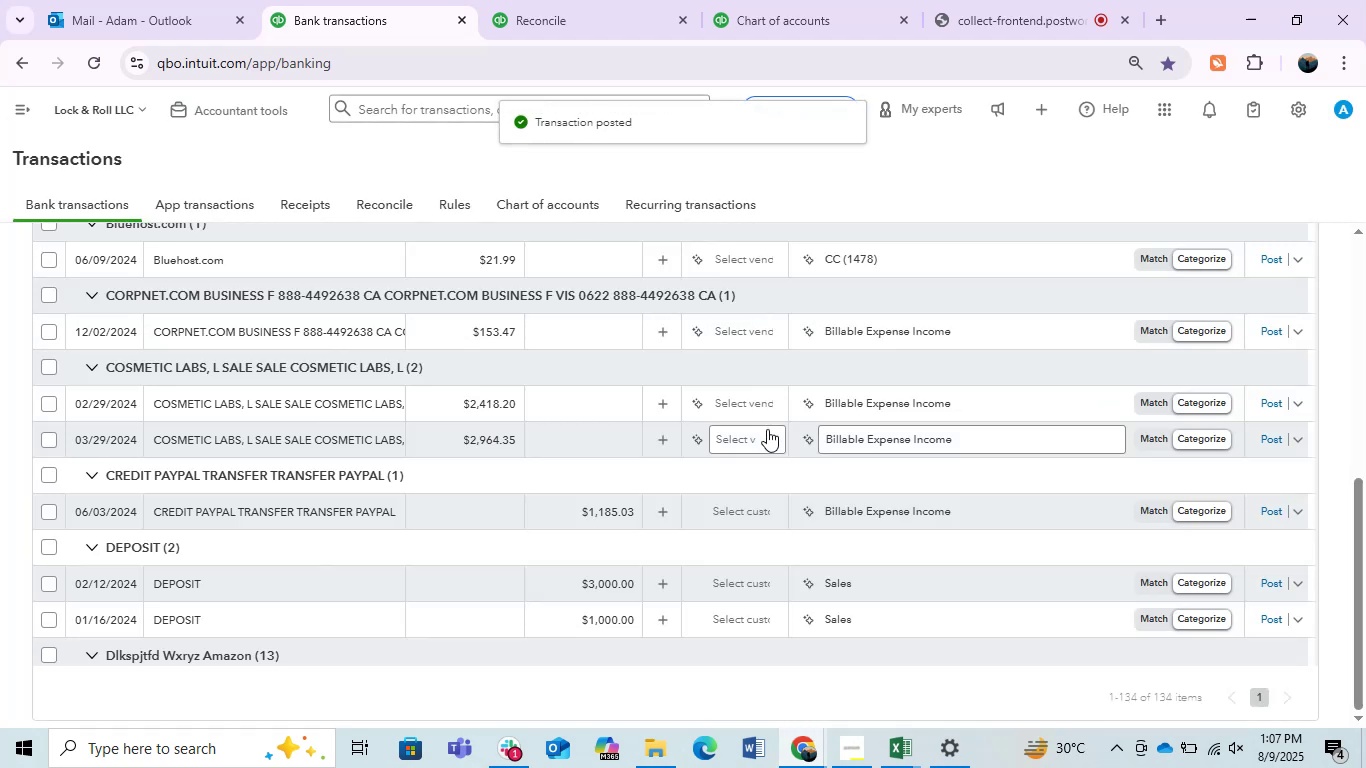 
scroll: coordinate [762, 431], scroll_direction: down, amount: 2.0
 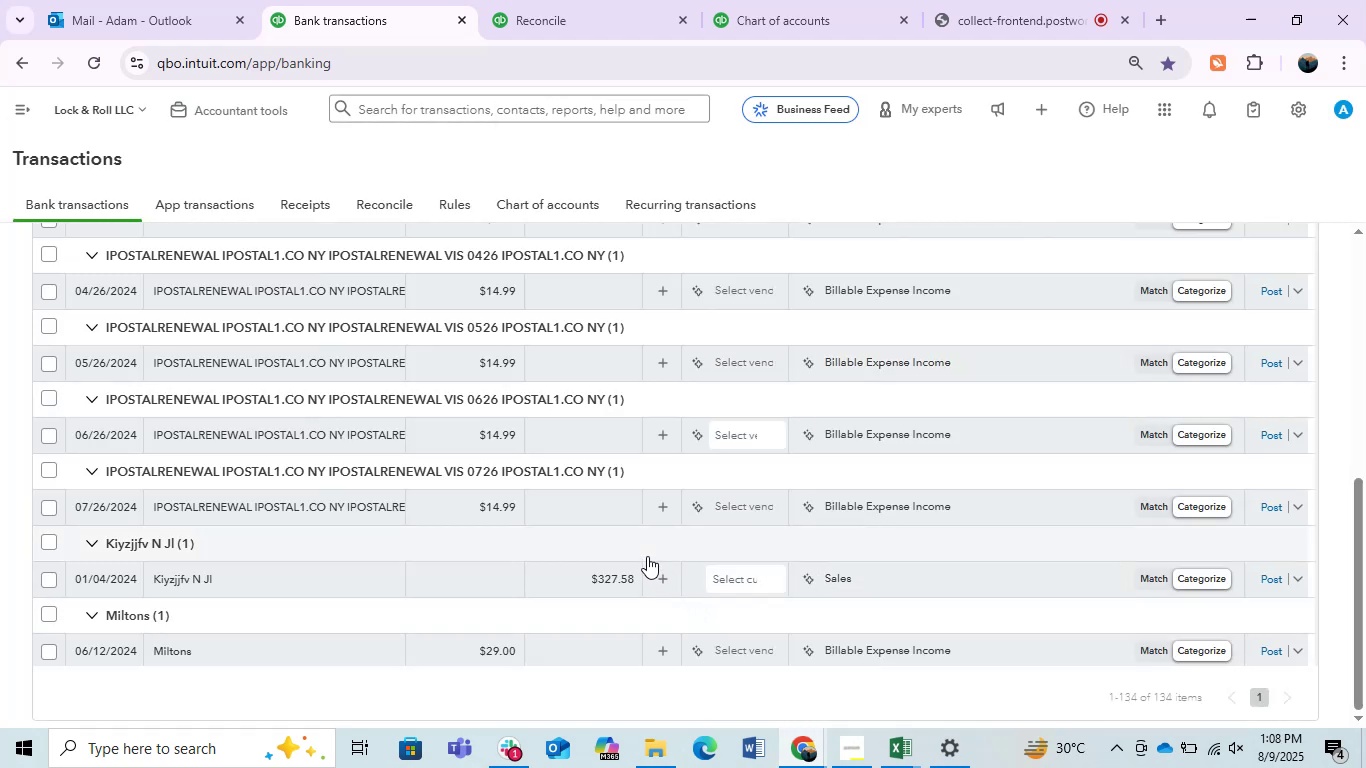 
wait(5.78)
 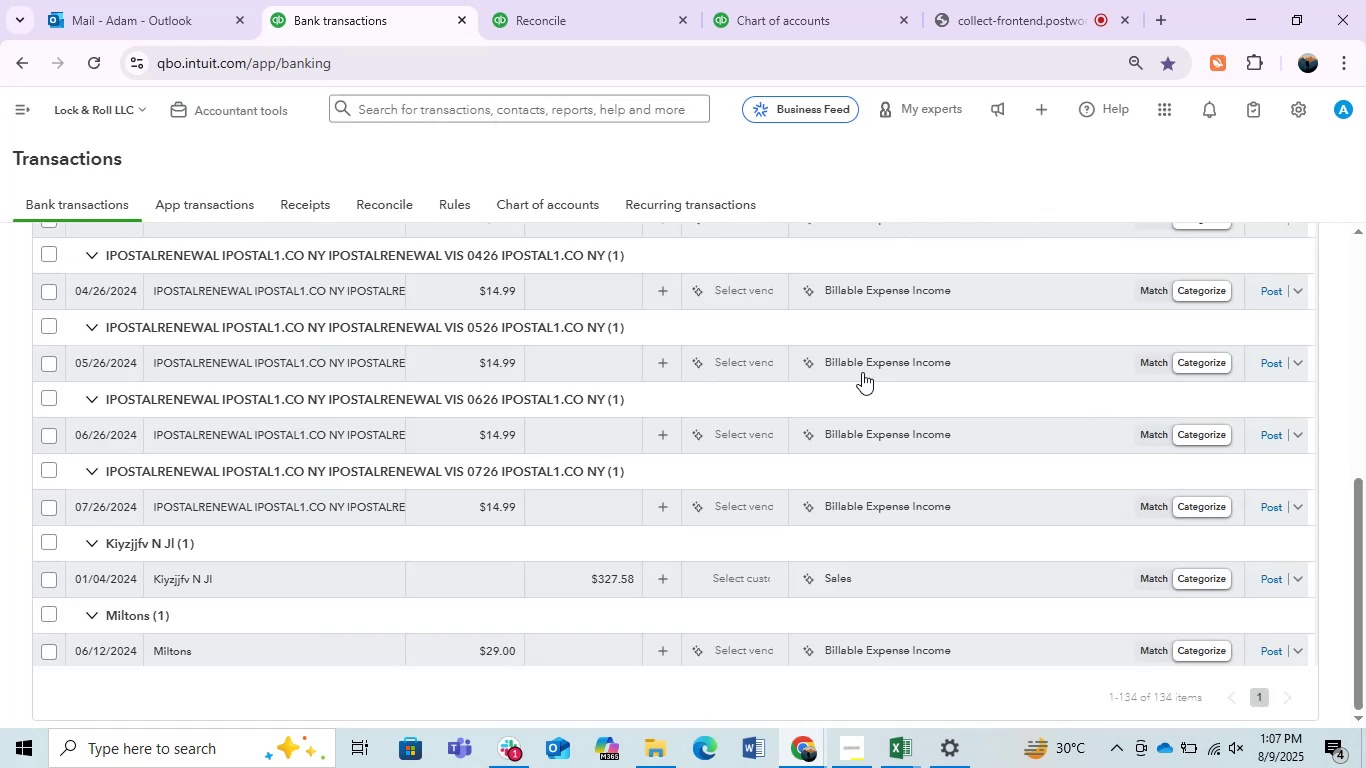 
scroll: coordinate [647, 556], scroll_direction: up, amount: 1.0
 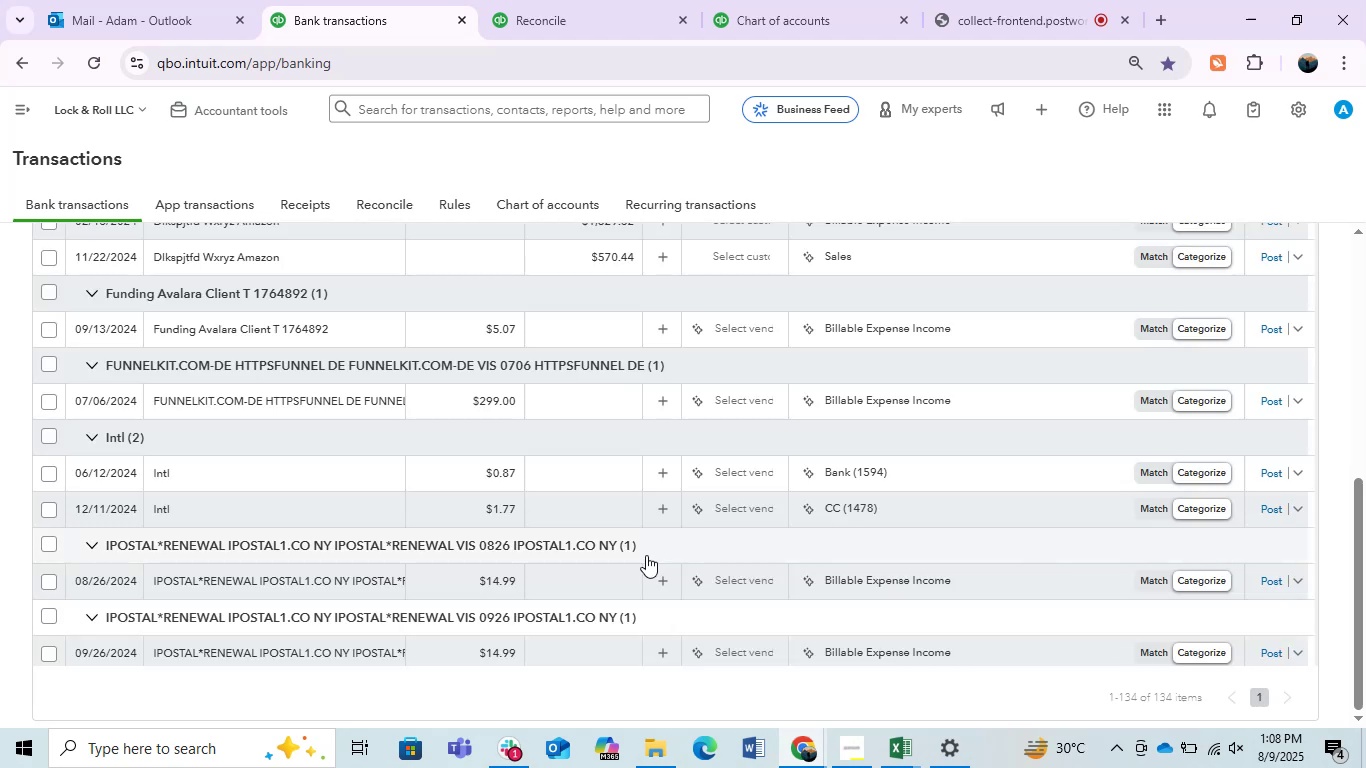 
left_click([764, 262])
 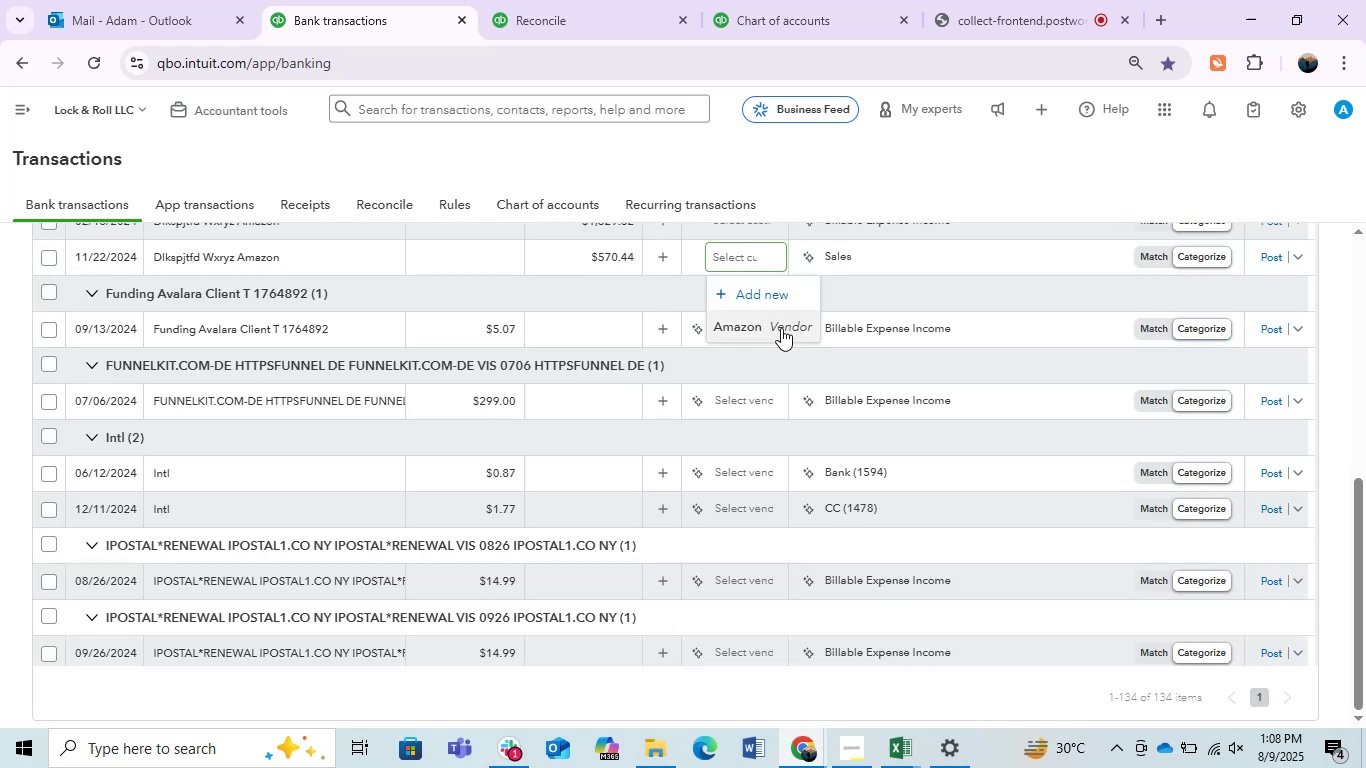 
left_click([780, 329])
 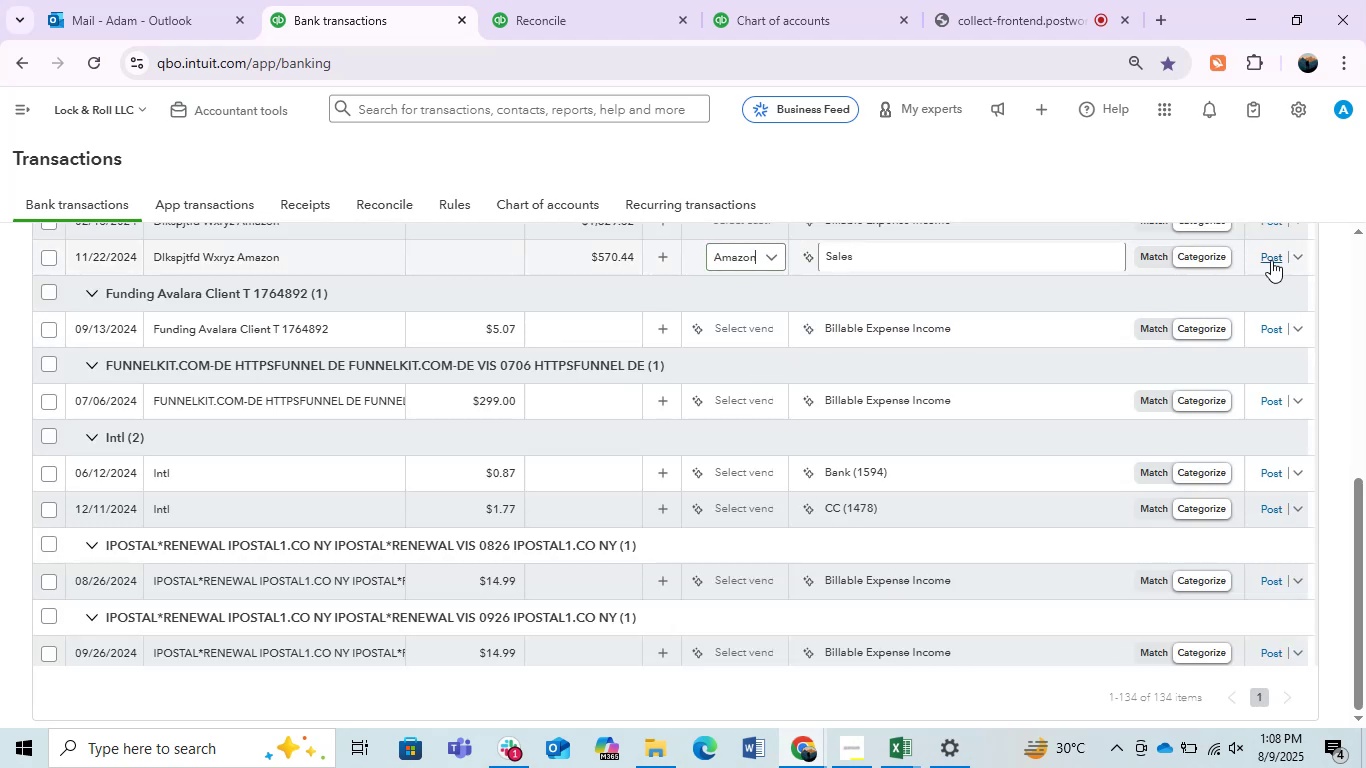 
left_click([1271, 260])
 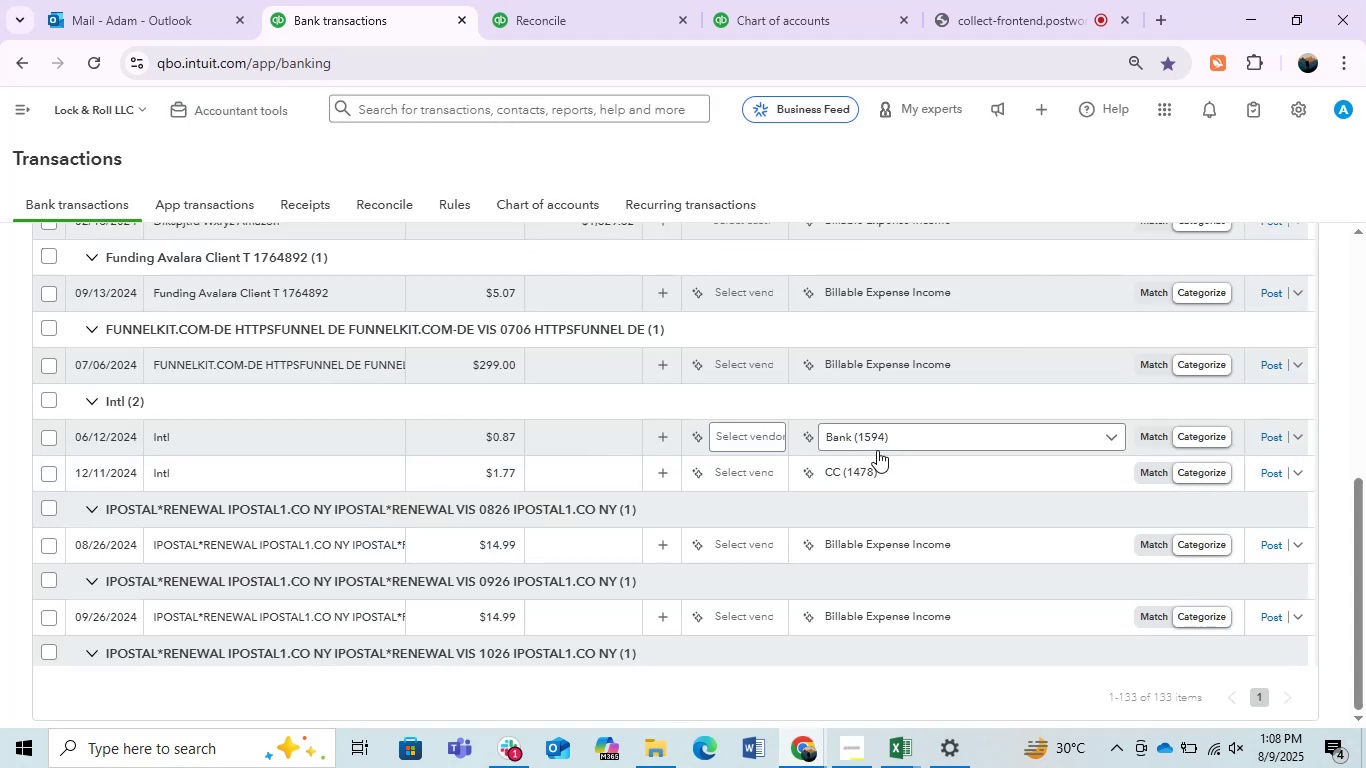 
wait(13.28)
 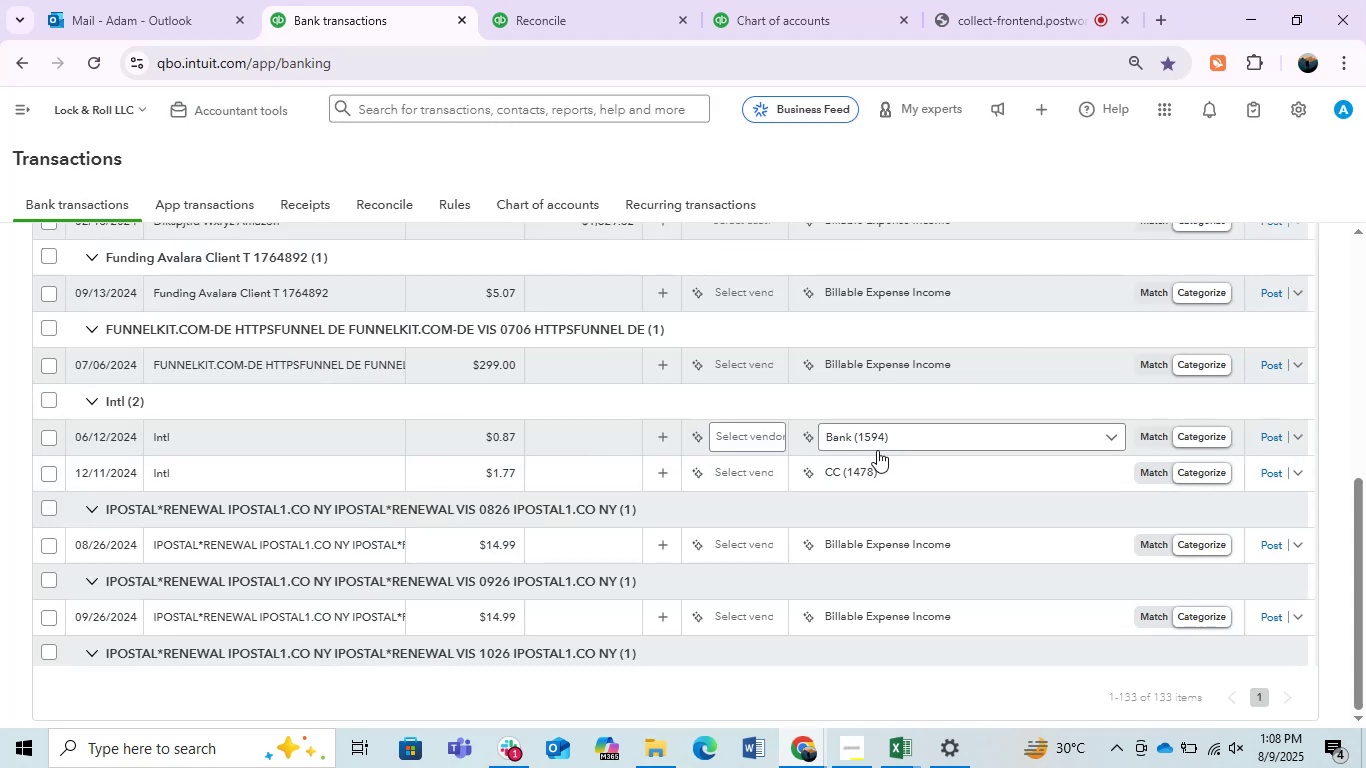 
scroll: coordinate [958, 508], scroll_direction: up, amount: 1.0
 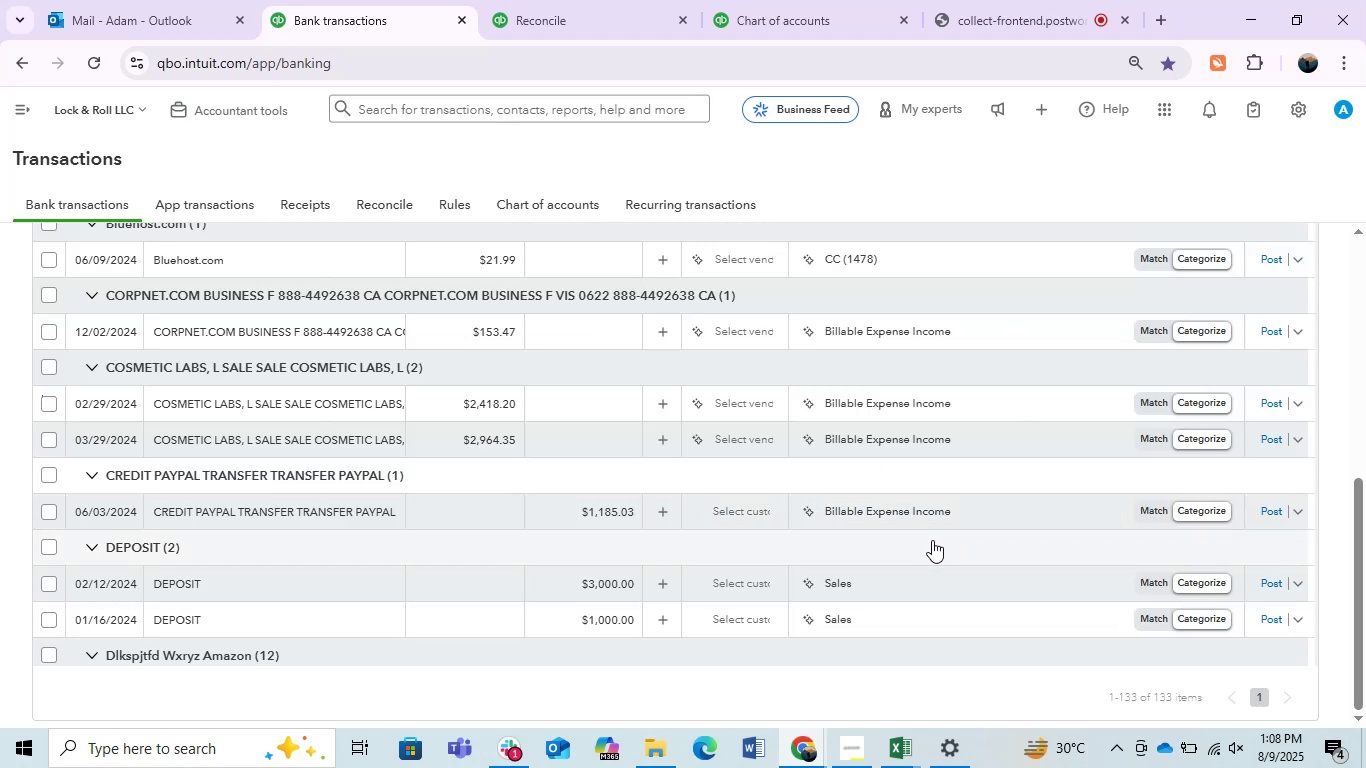 
scroll: coordinate [929, 543], scroll_direction: down, amount: 1.0
 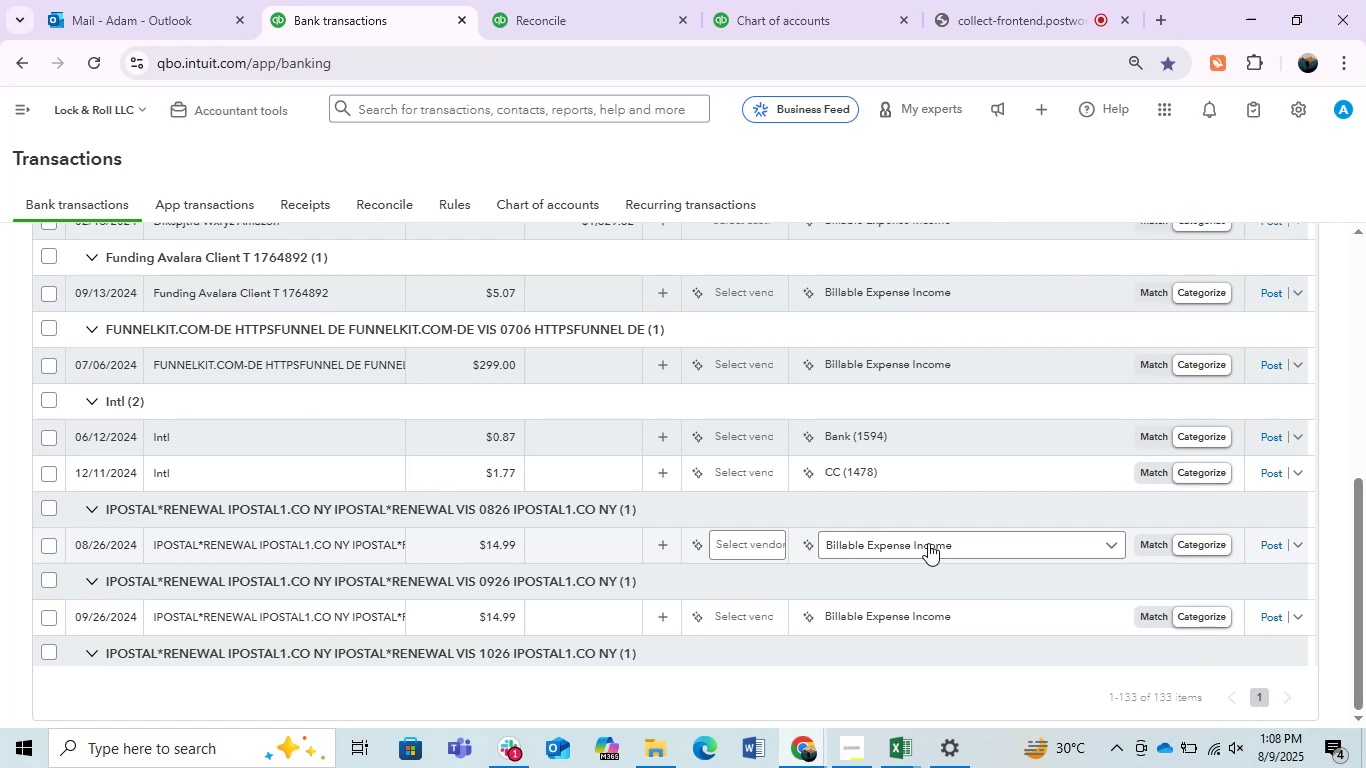 
wait(12.14)
 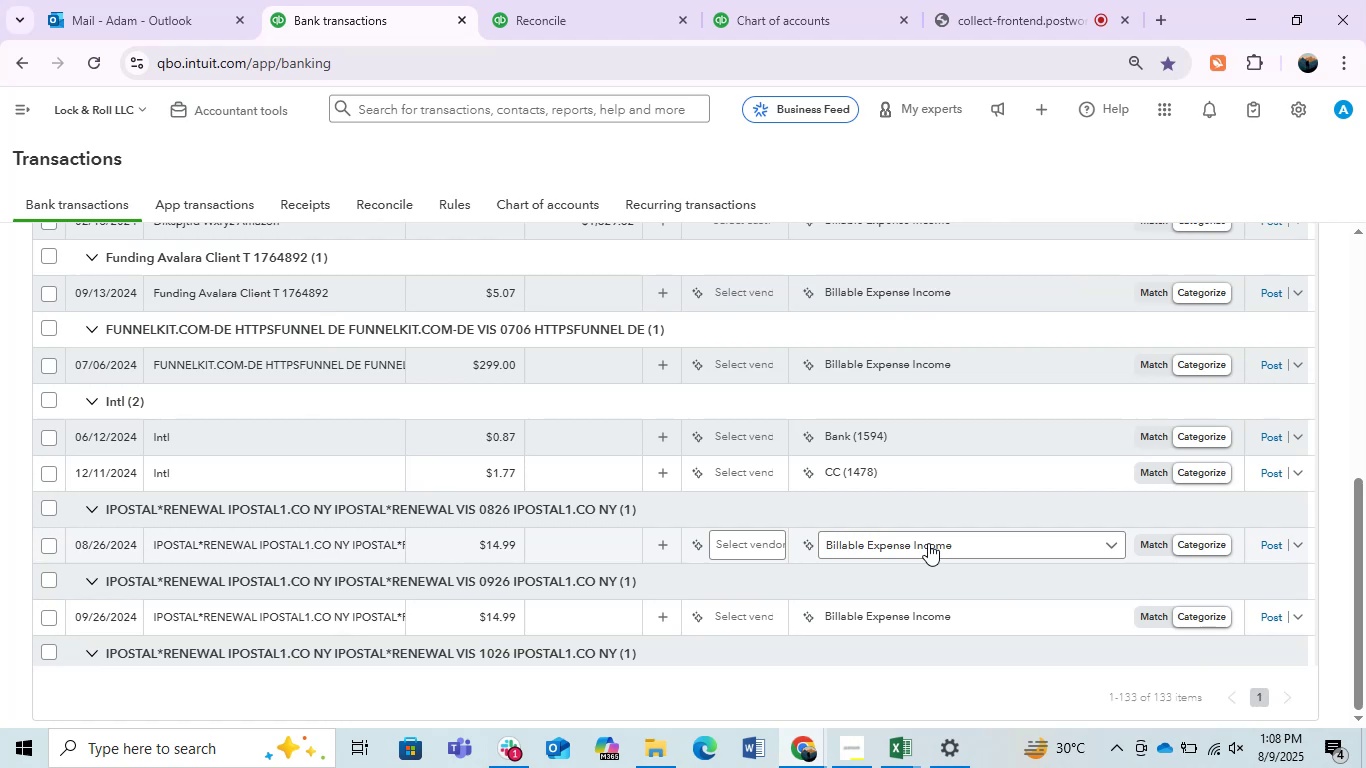 
left_click([789, 1])
 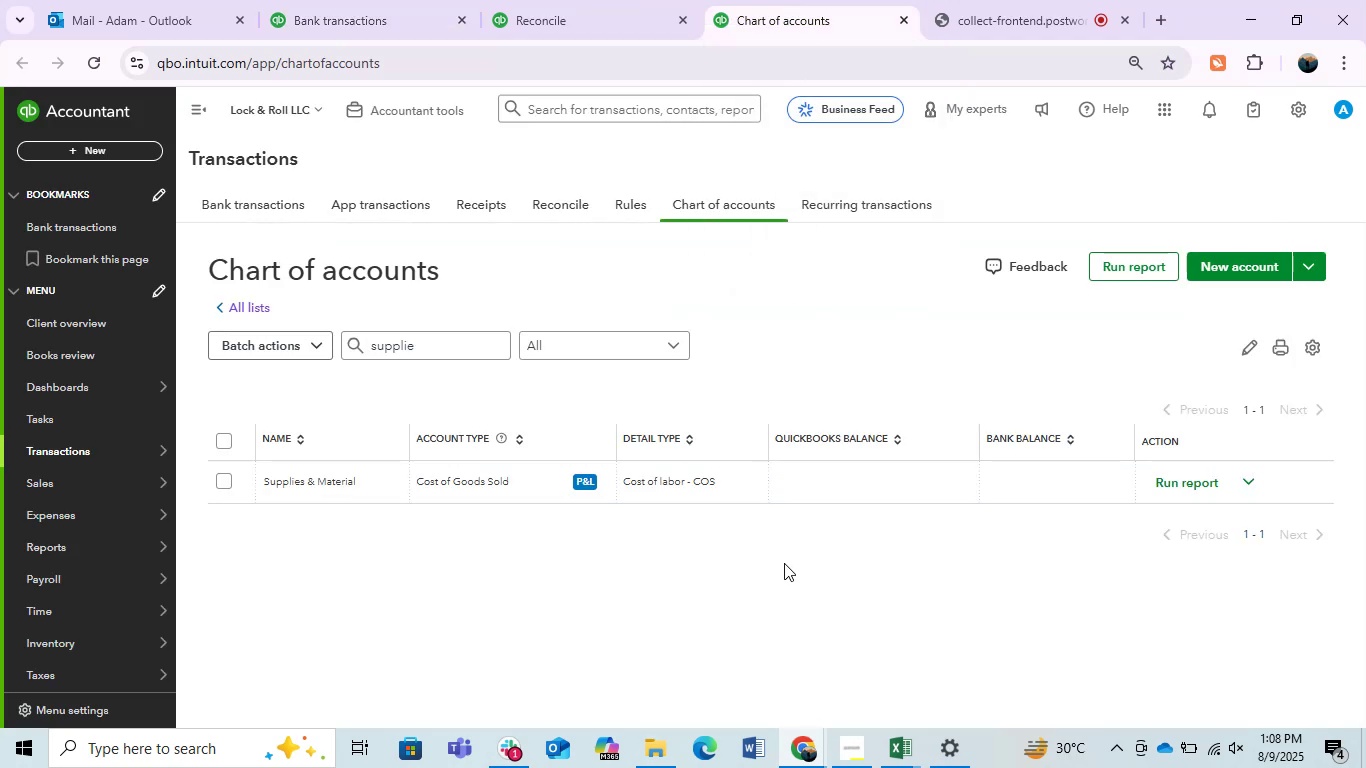 
left_click([783, 574])
 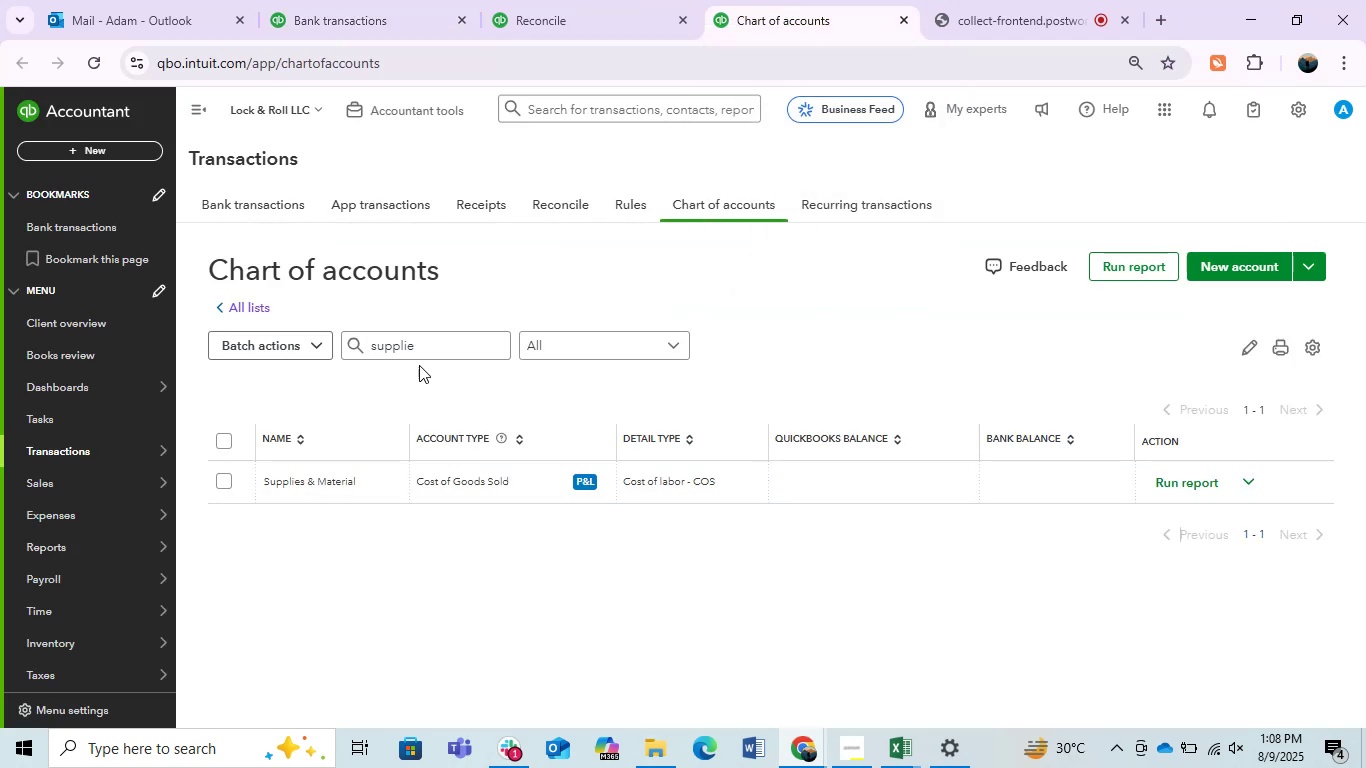 
left_click_drag(start_coordinate=[419, 350], to_coordinate=[342, 348])
 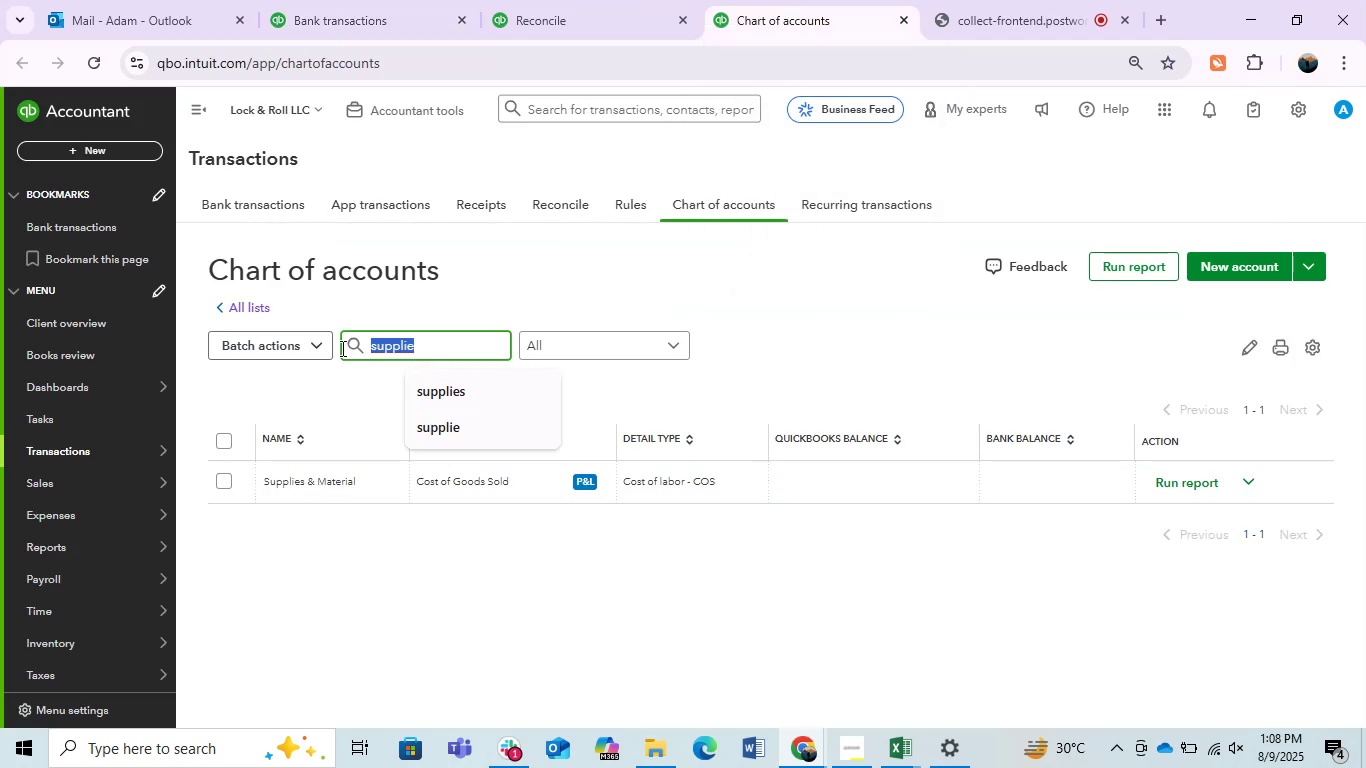 
key(Backspace)
 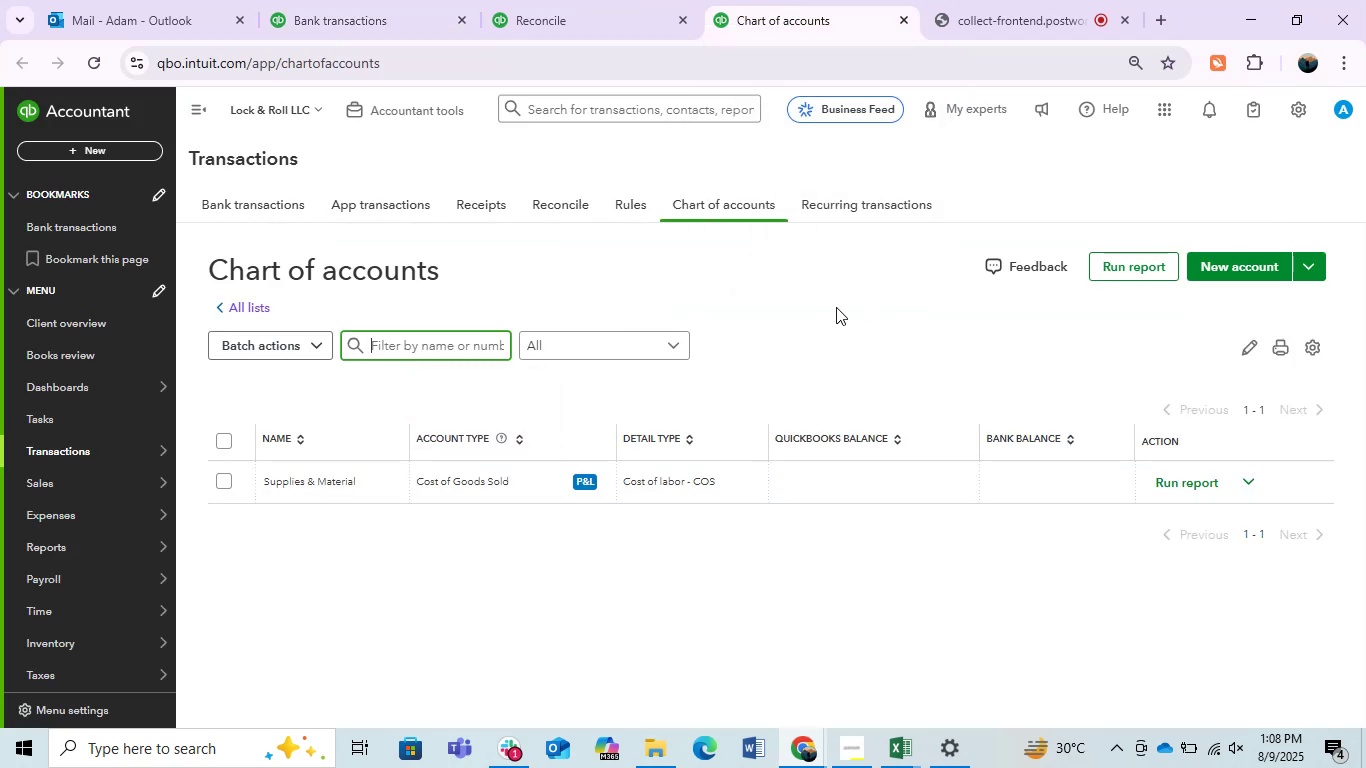 
left_click([826, 309])
 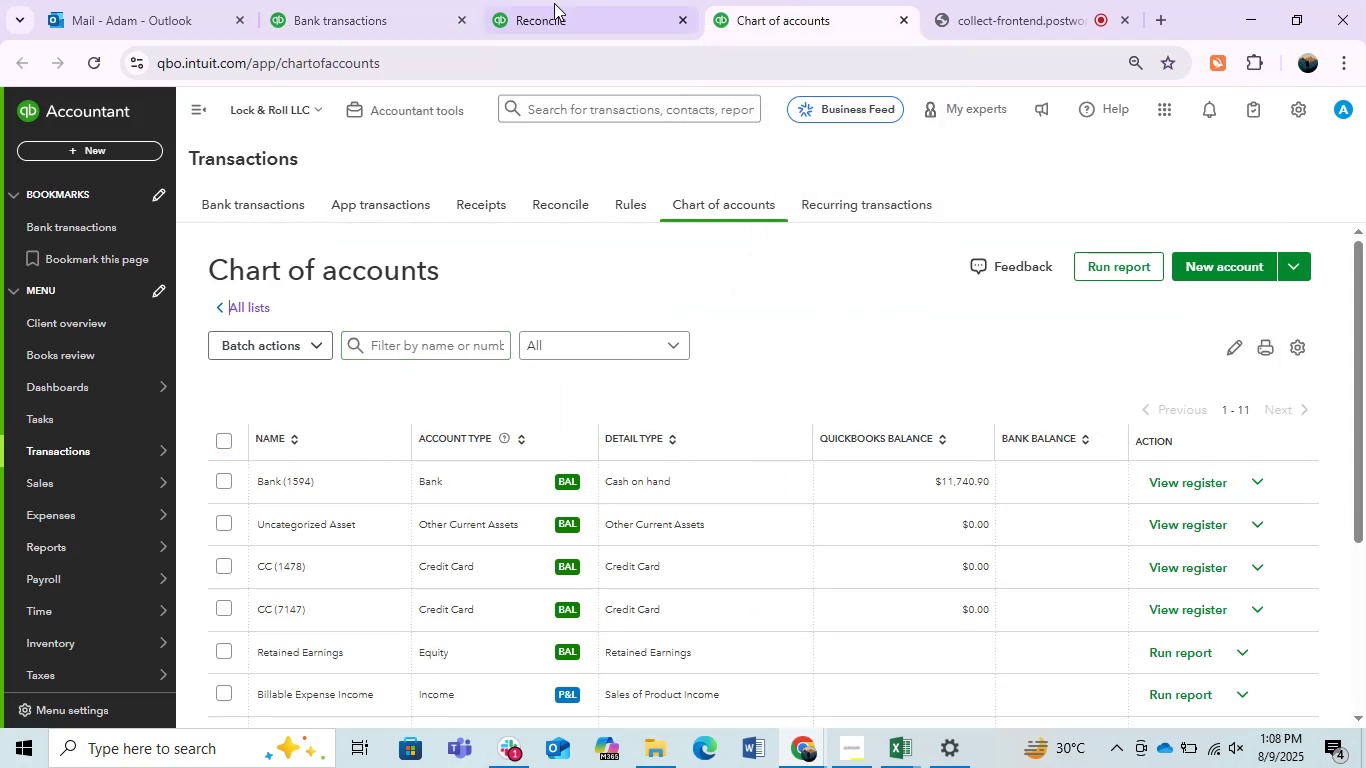 
left_click([401, 0])
 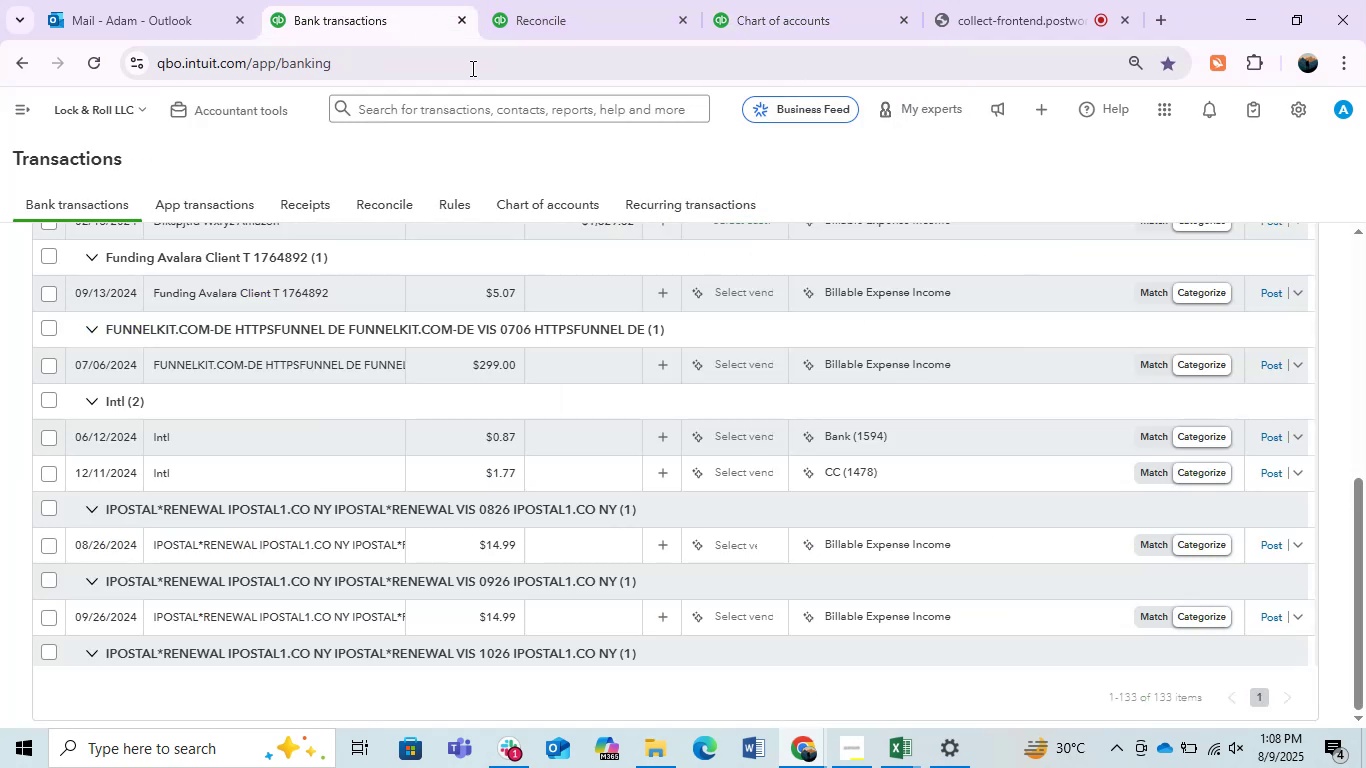 
scroll: coordinate [684, 518], scroll_direction: up, amount: 16.0
 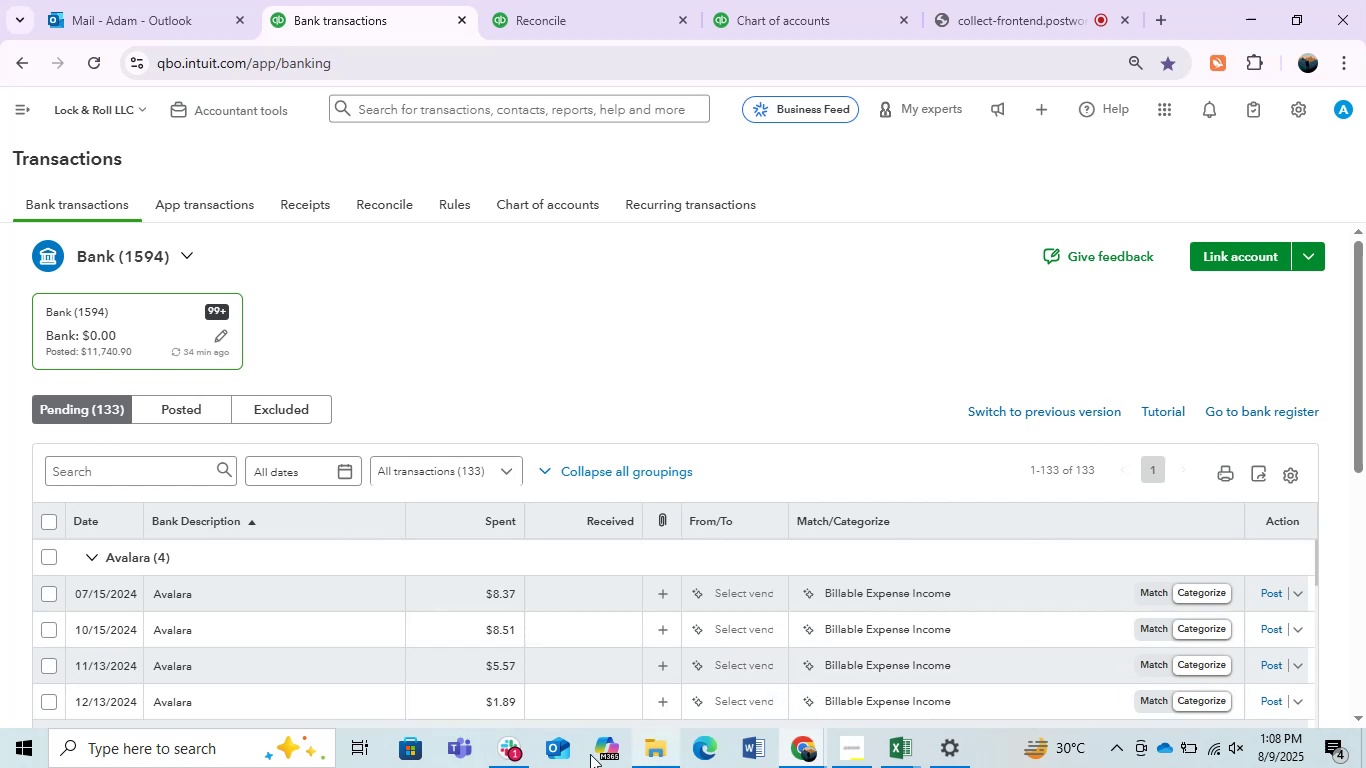 
left_click([515, 749])
 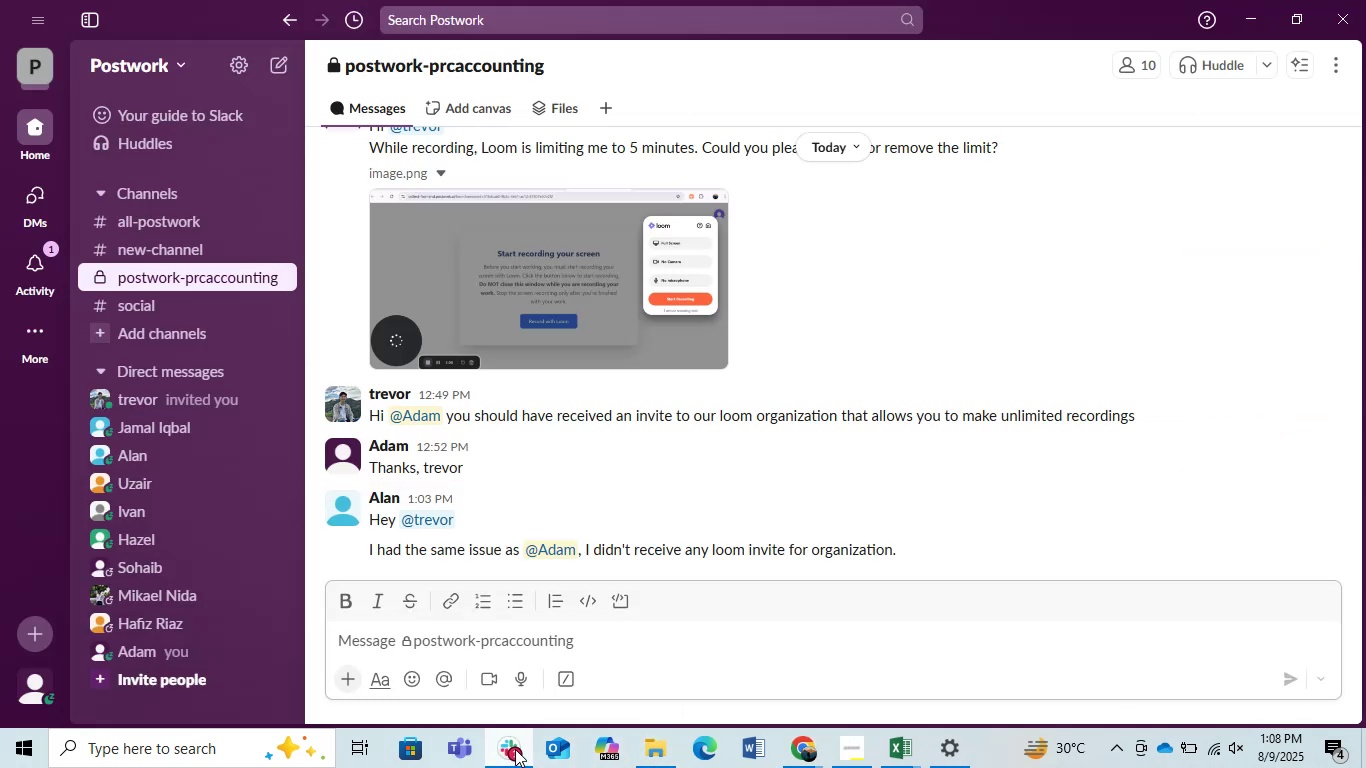 
scroll: coordinate [676, 487], scroll_direction: down, amount: 3.0
 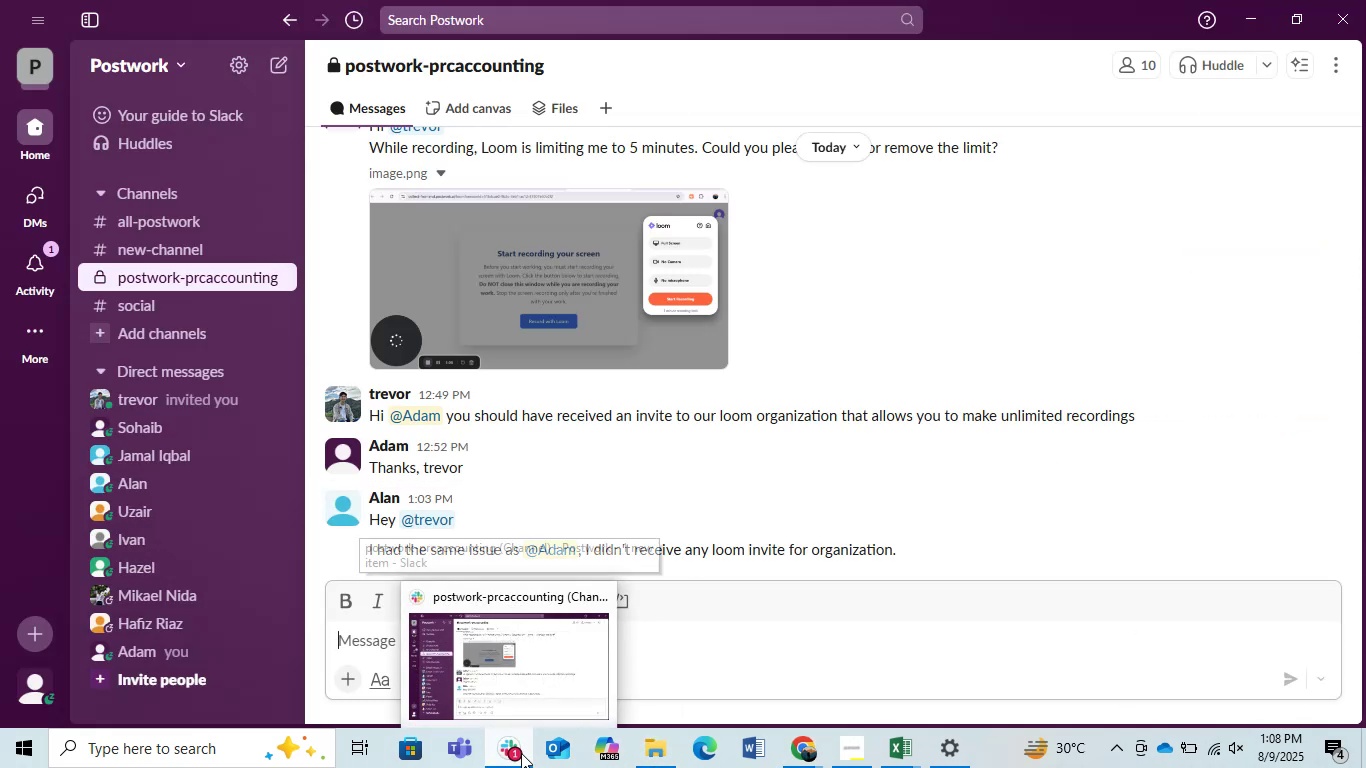 
left_click([521, 753])
 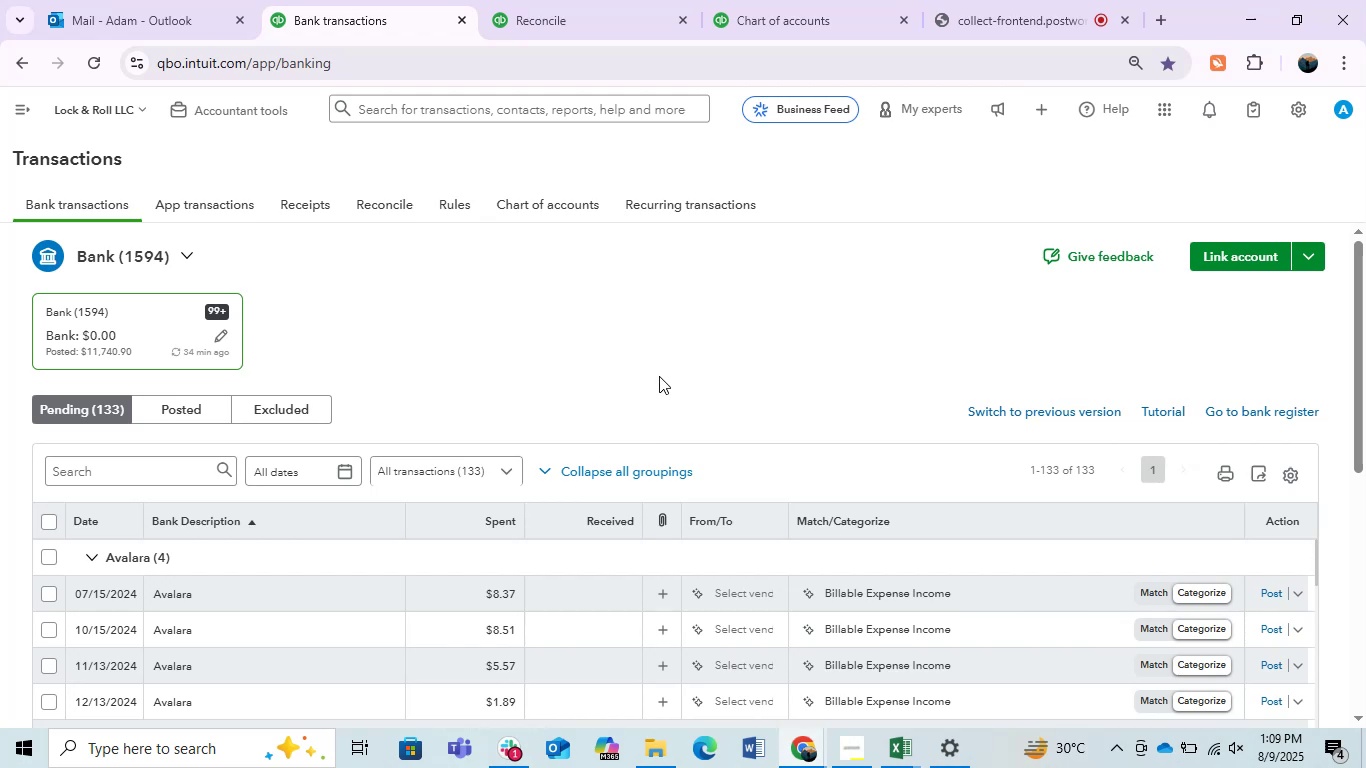 
left_click([701, 344])
 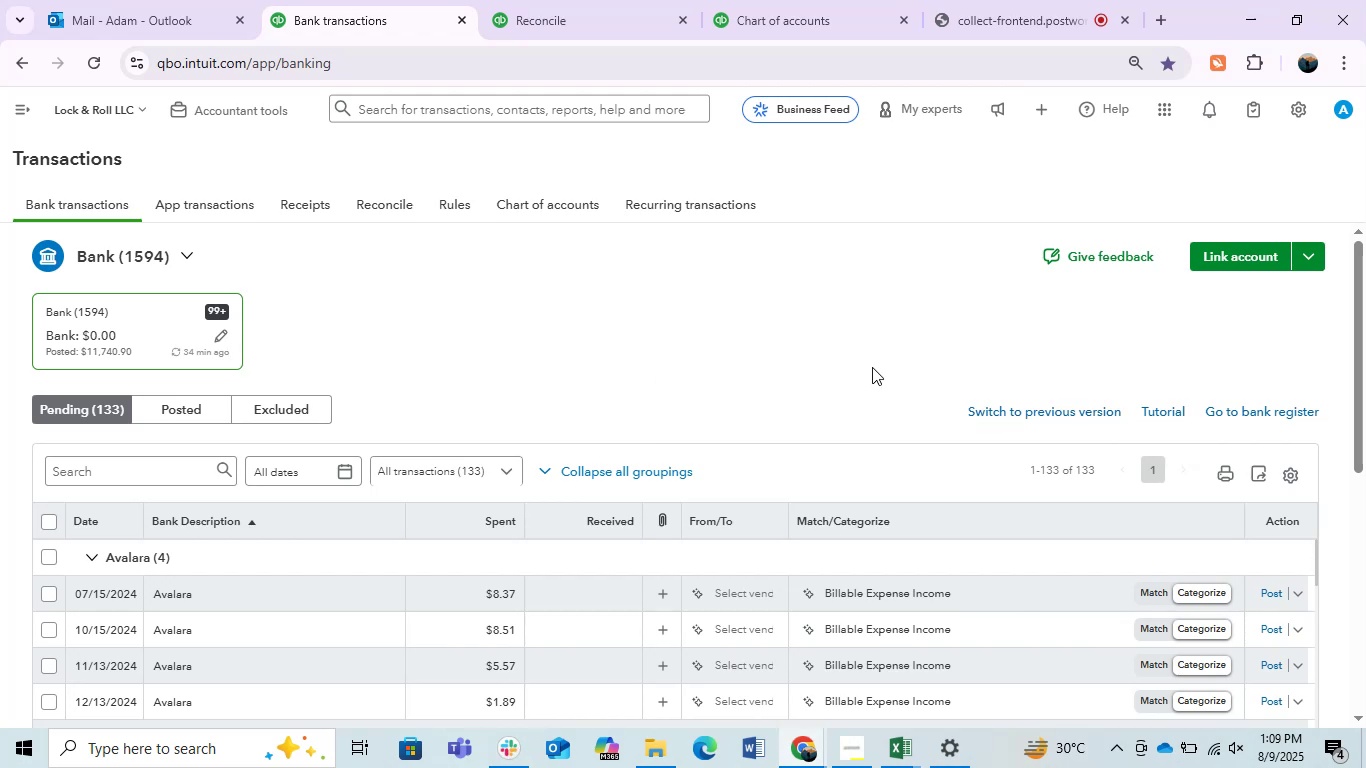 
scroll: coordinate [751, 437], scroll_direction: down, amount: 6.0
 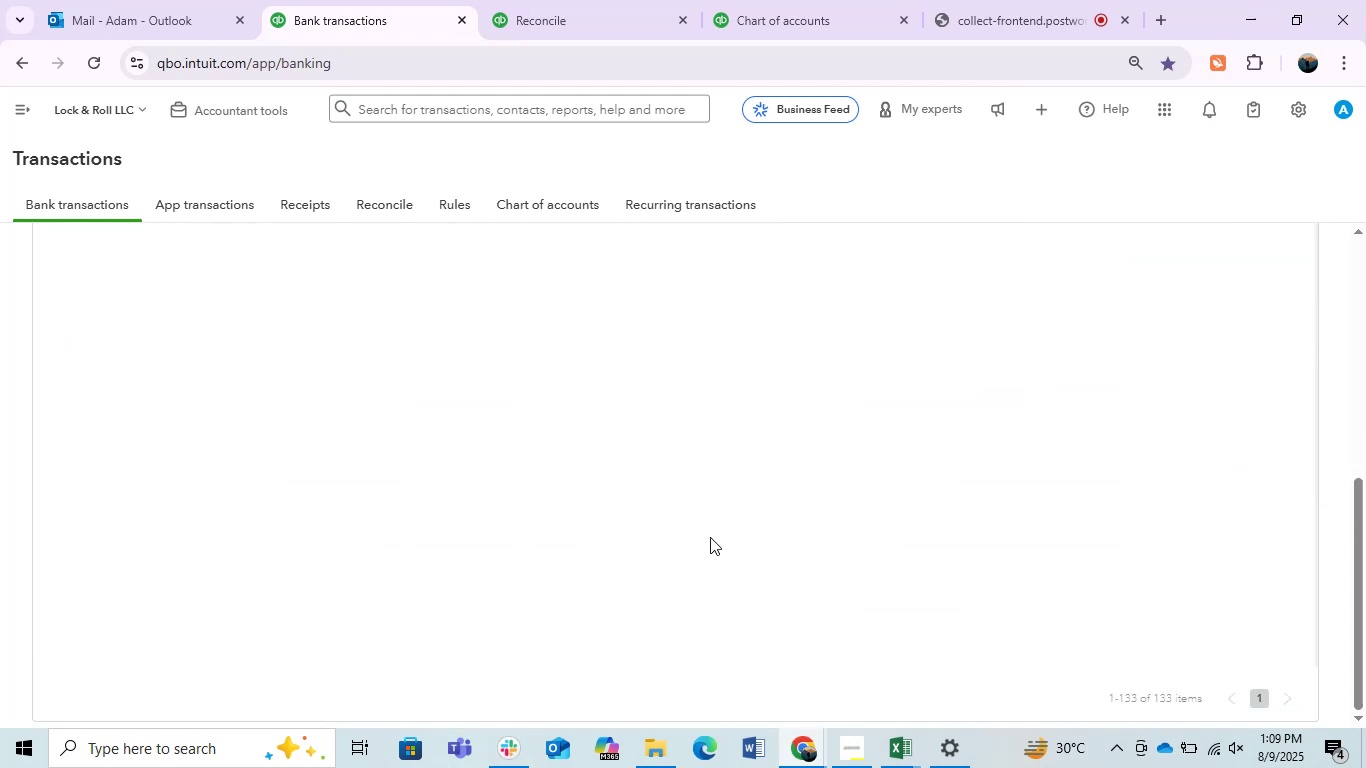 
scroll: coordinate [710, 536], scroll_direction: up, amount: 1.0
 